 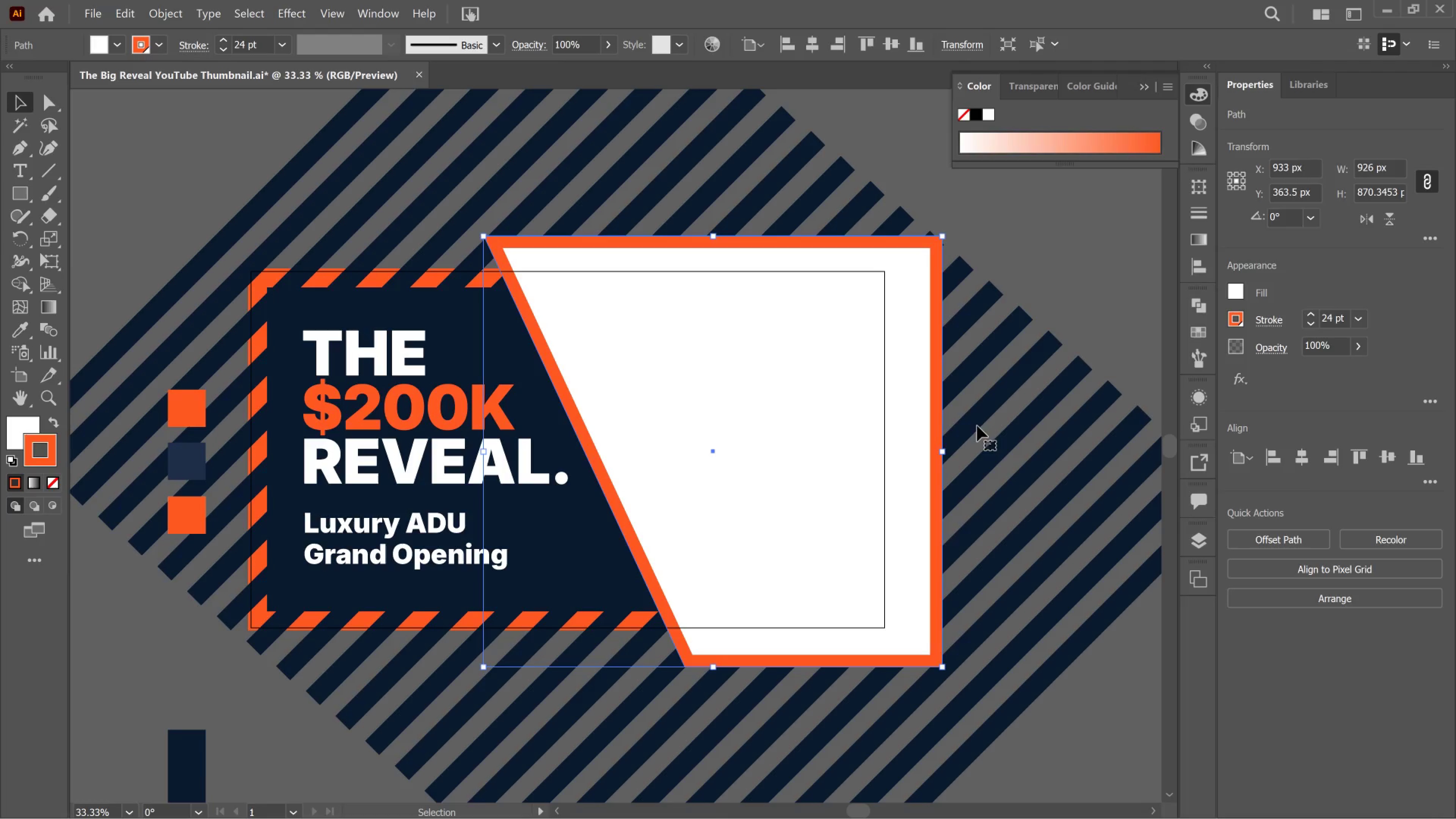 
left_click_drag(start_coordinate=[1239, 282], to_coordinate=[1237, 282])
 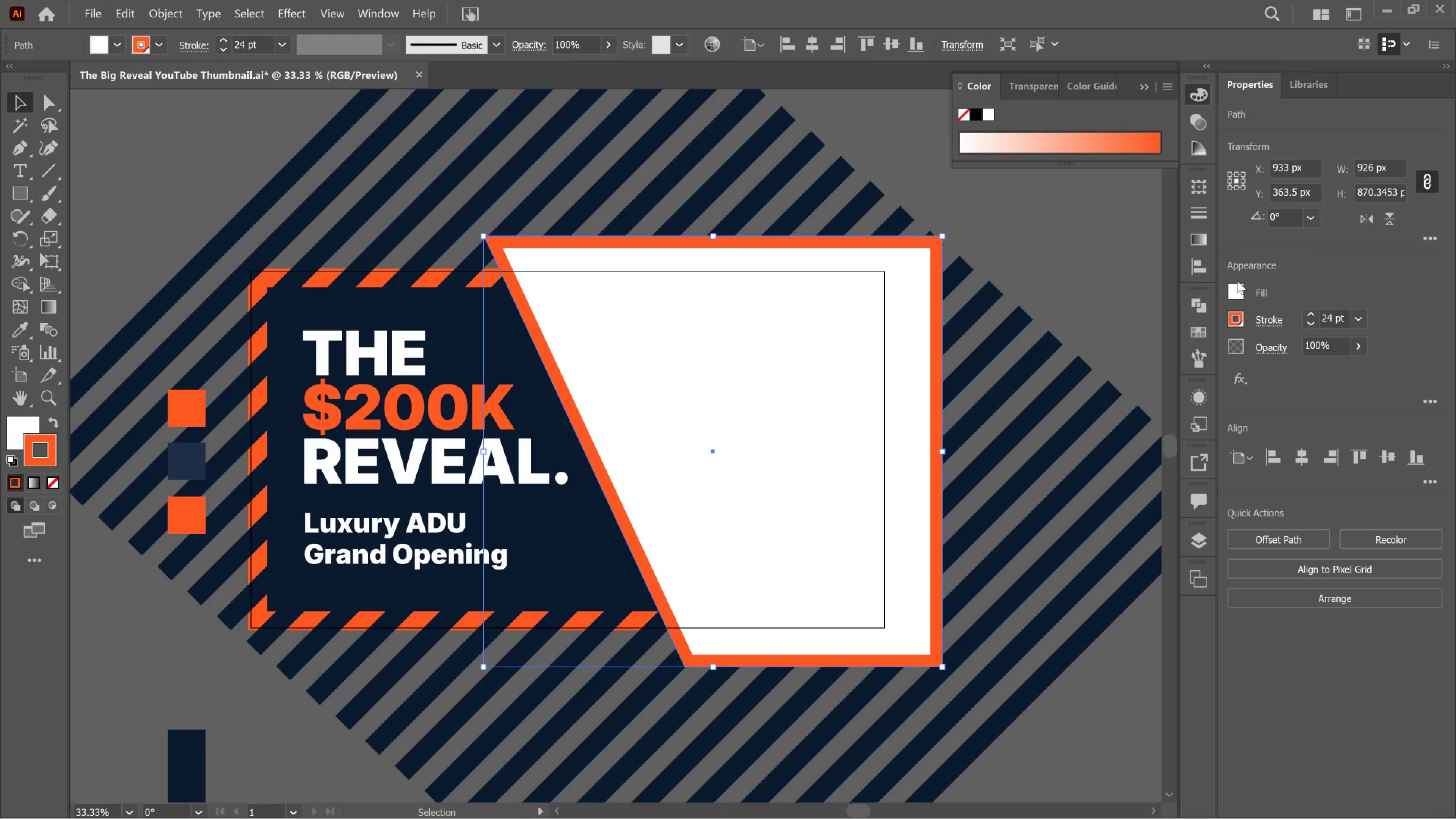 
left_click_drag(start_coordinate=[1237, 281], to_coordinate=[1239, 281])
 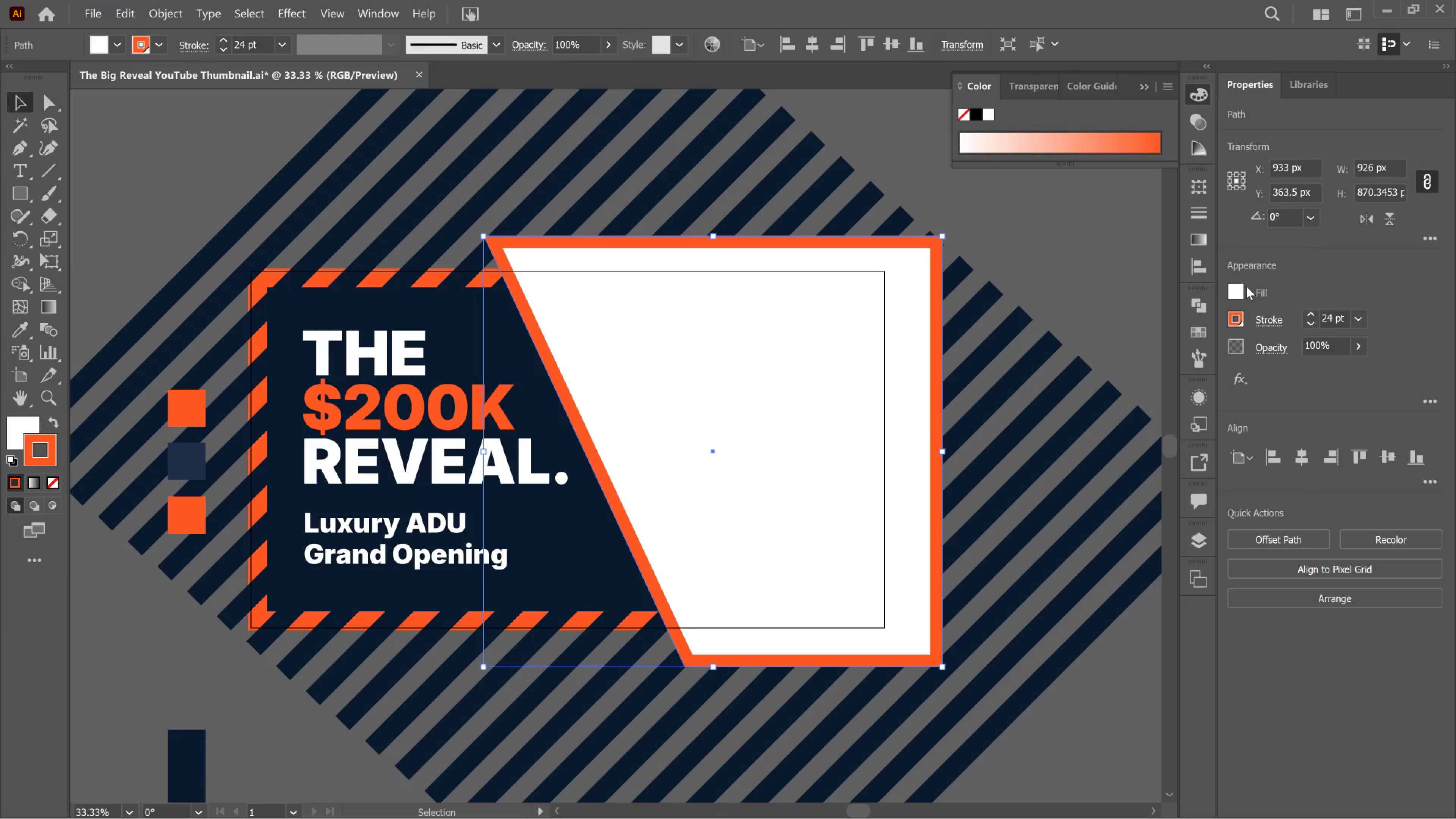 
left_click_drag(start_coordinate=[1246, 284], to_coordinate=[1246, 286])
 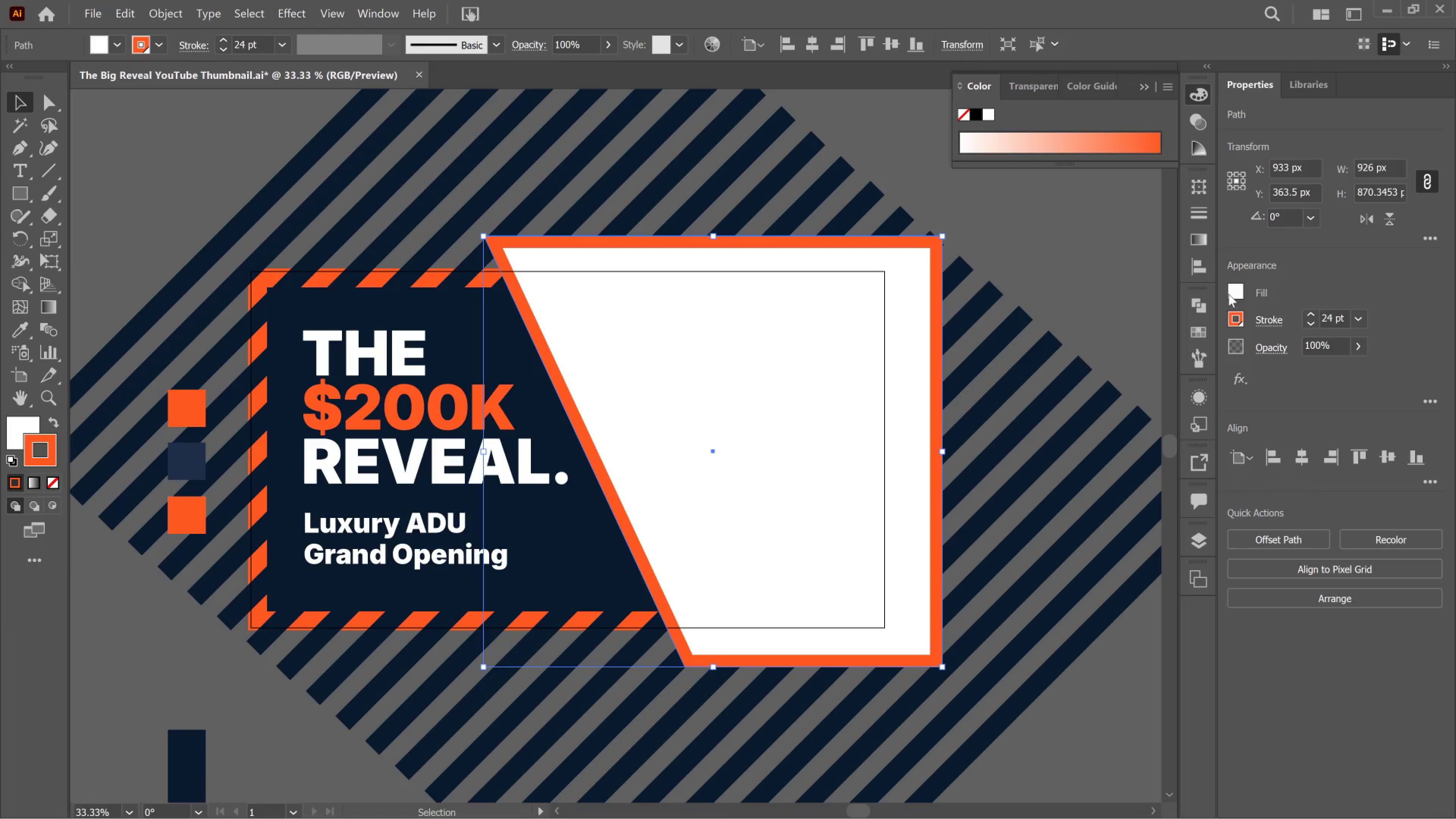 
left_click_drag(start_coordinate=[1230, 294], to_coordinate=[1236, 294])
 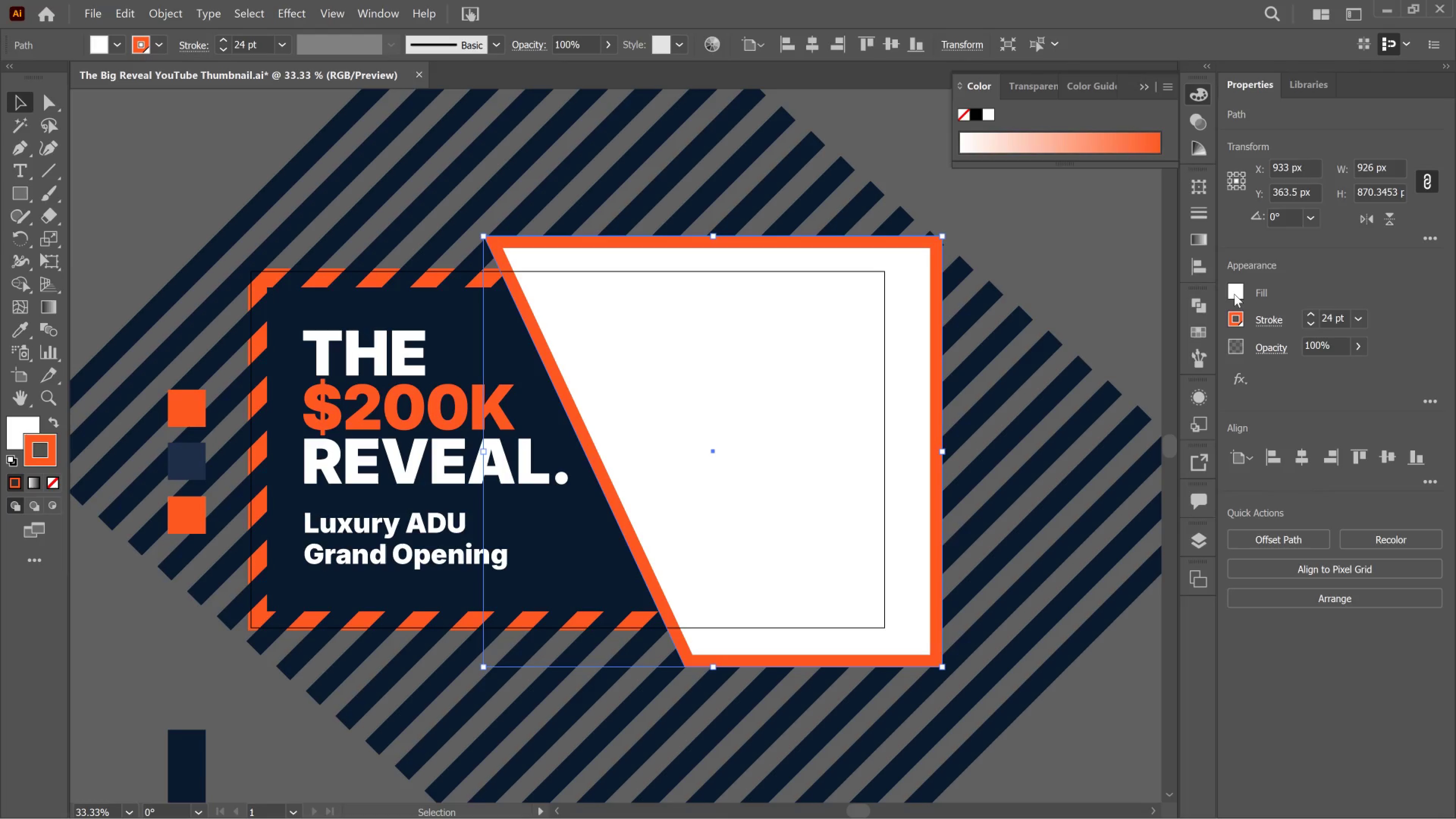 
left_click([1234, 294])
 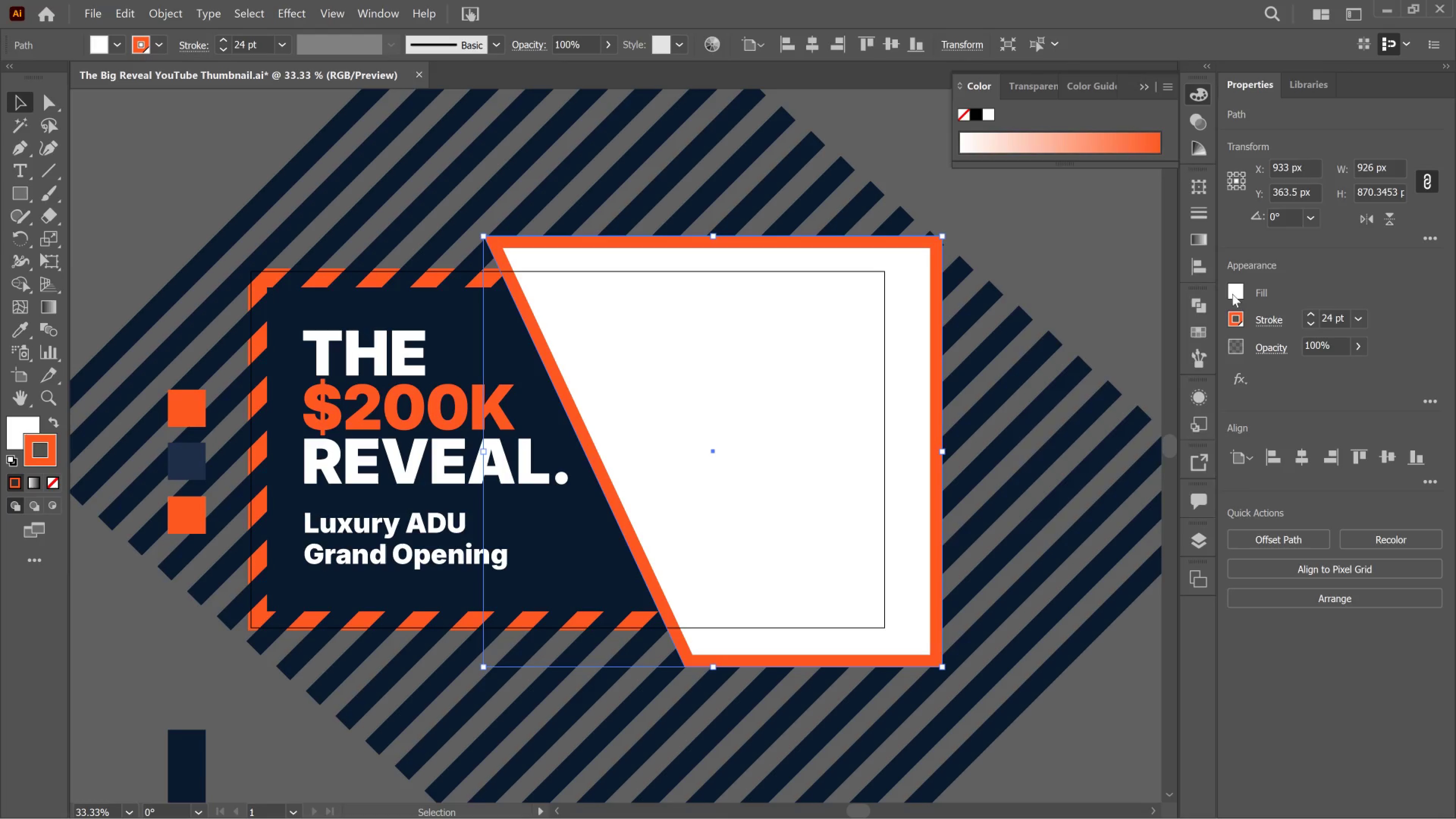 
left_click([1232, 294])
 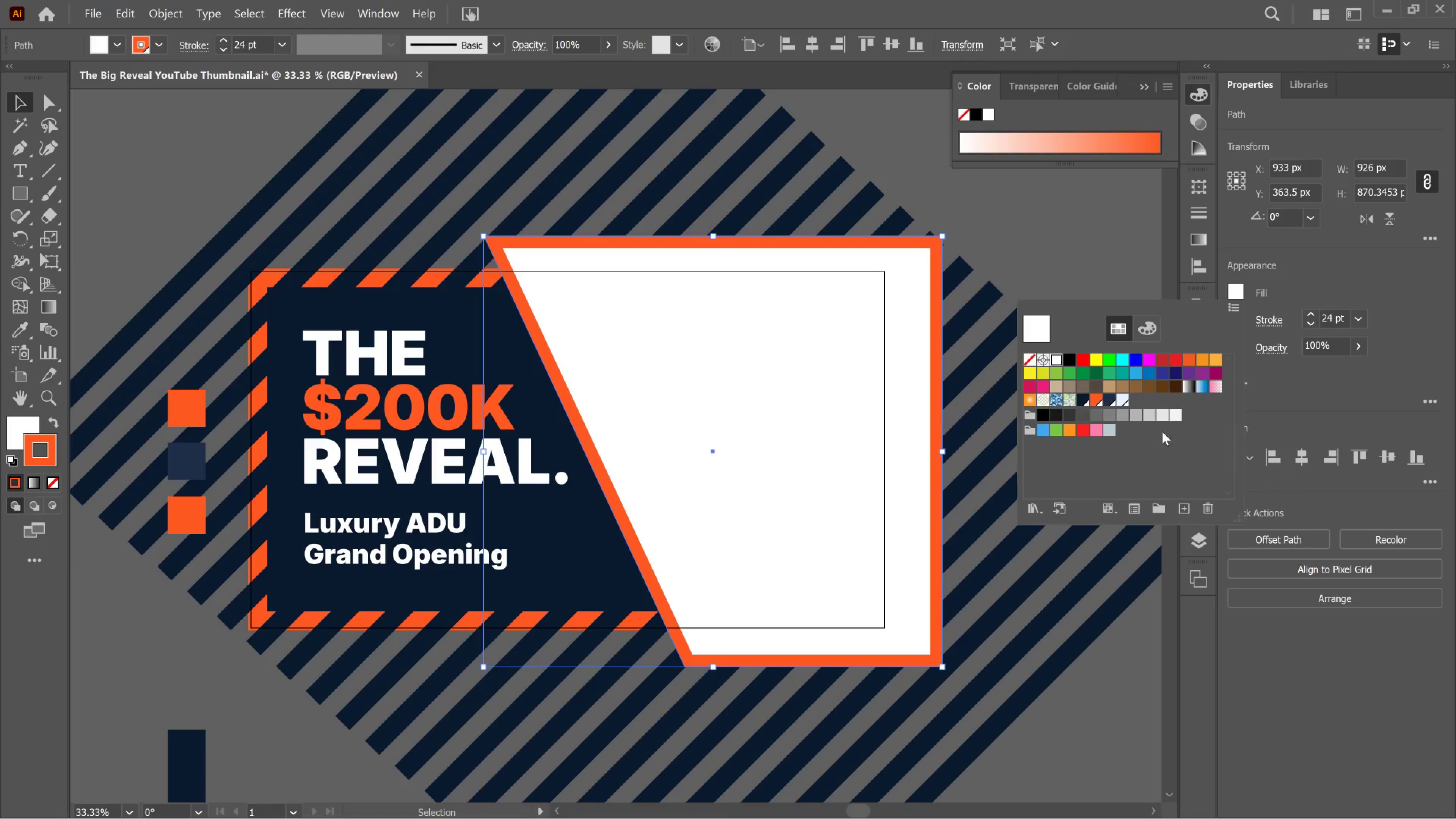 
wait(5.58)
 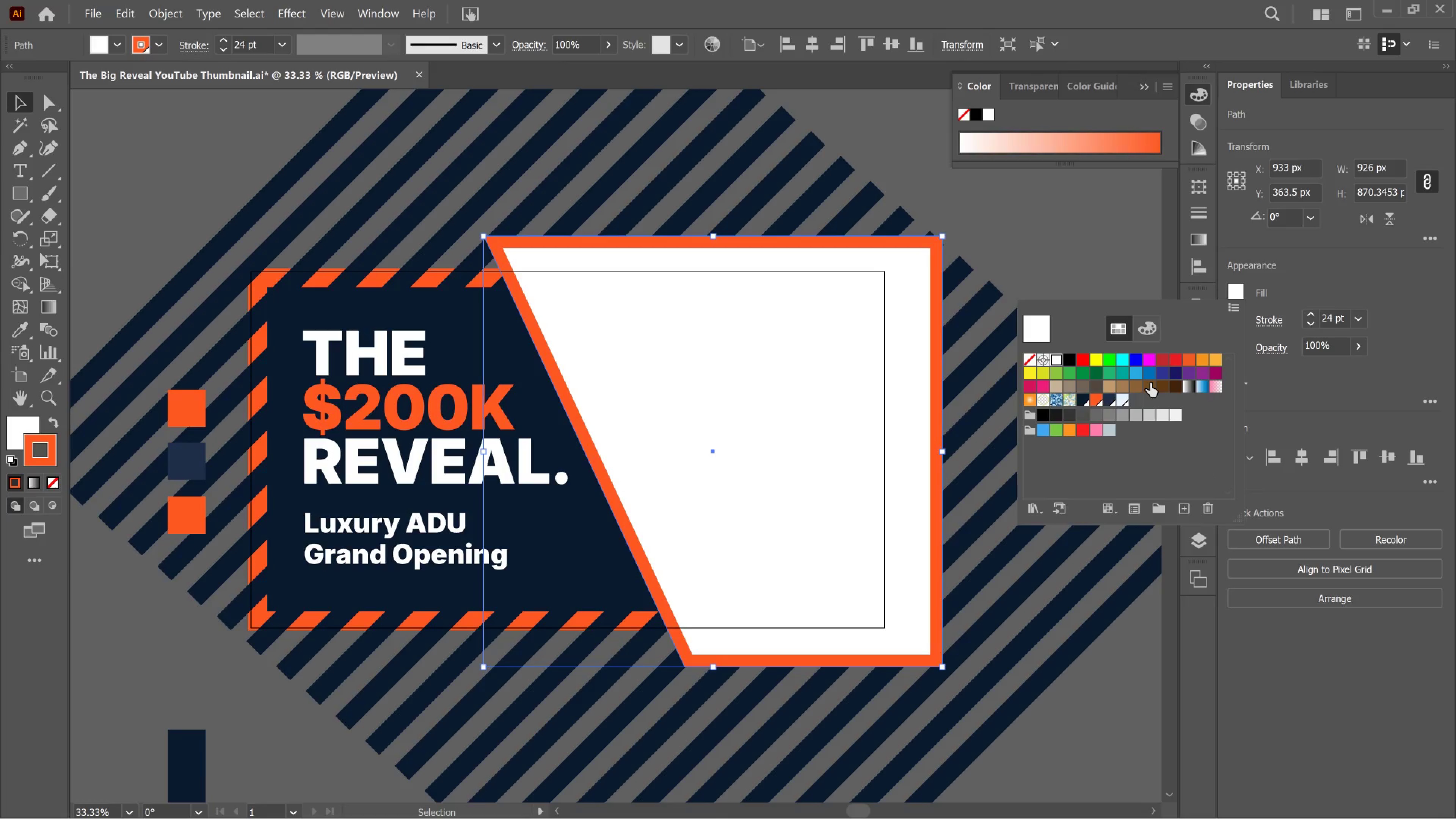 
left_click([1110, 401])
 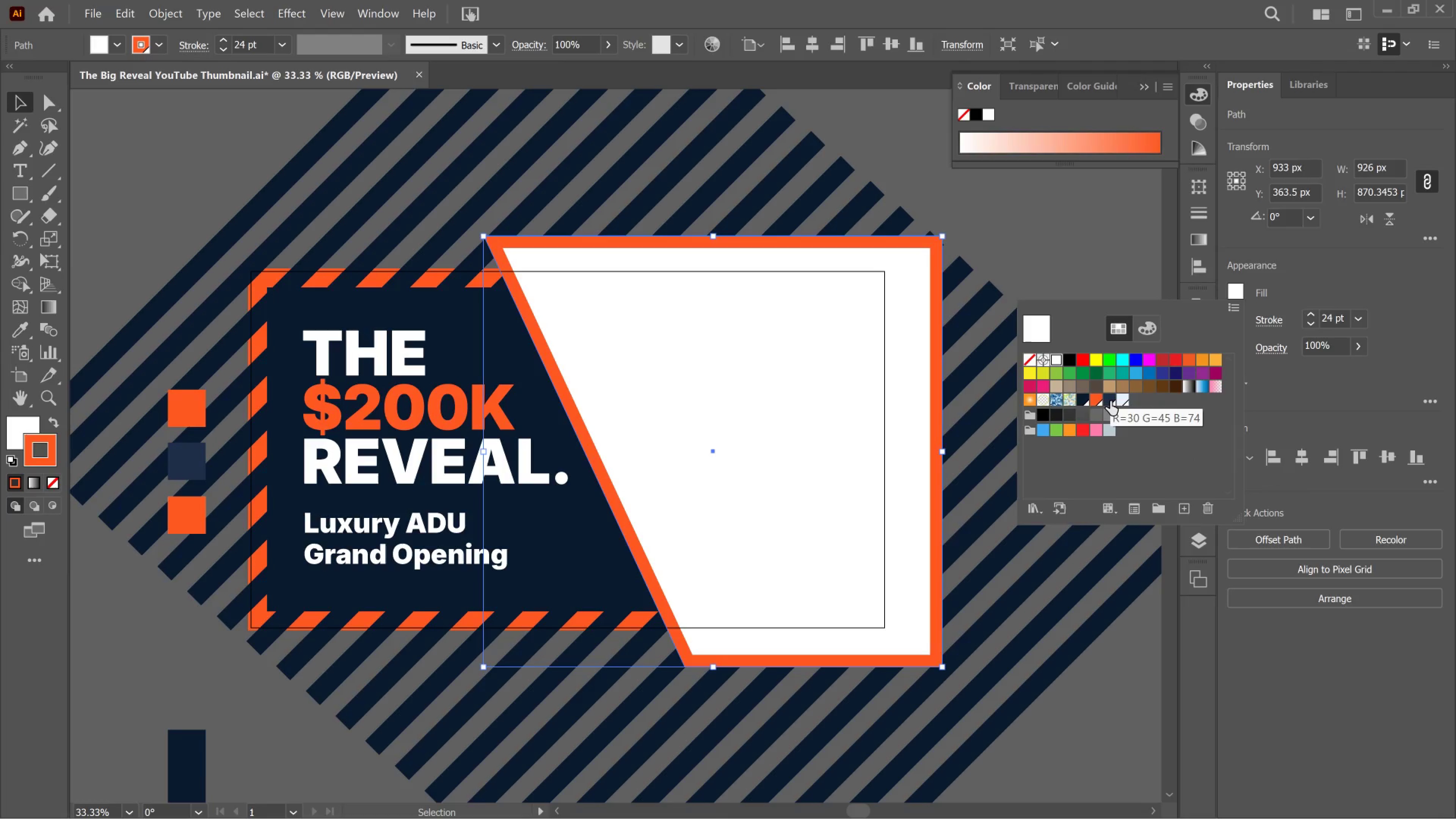 
left_click([1110, 401])
 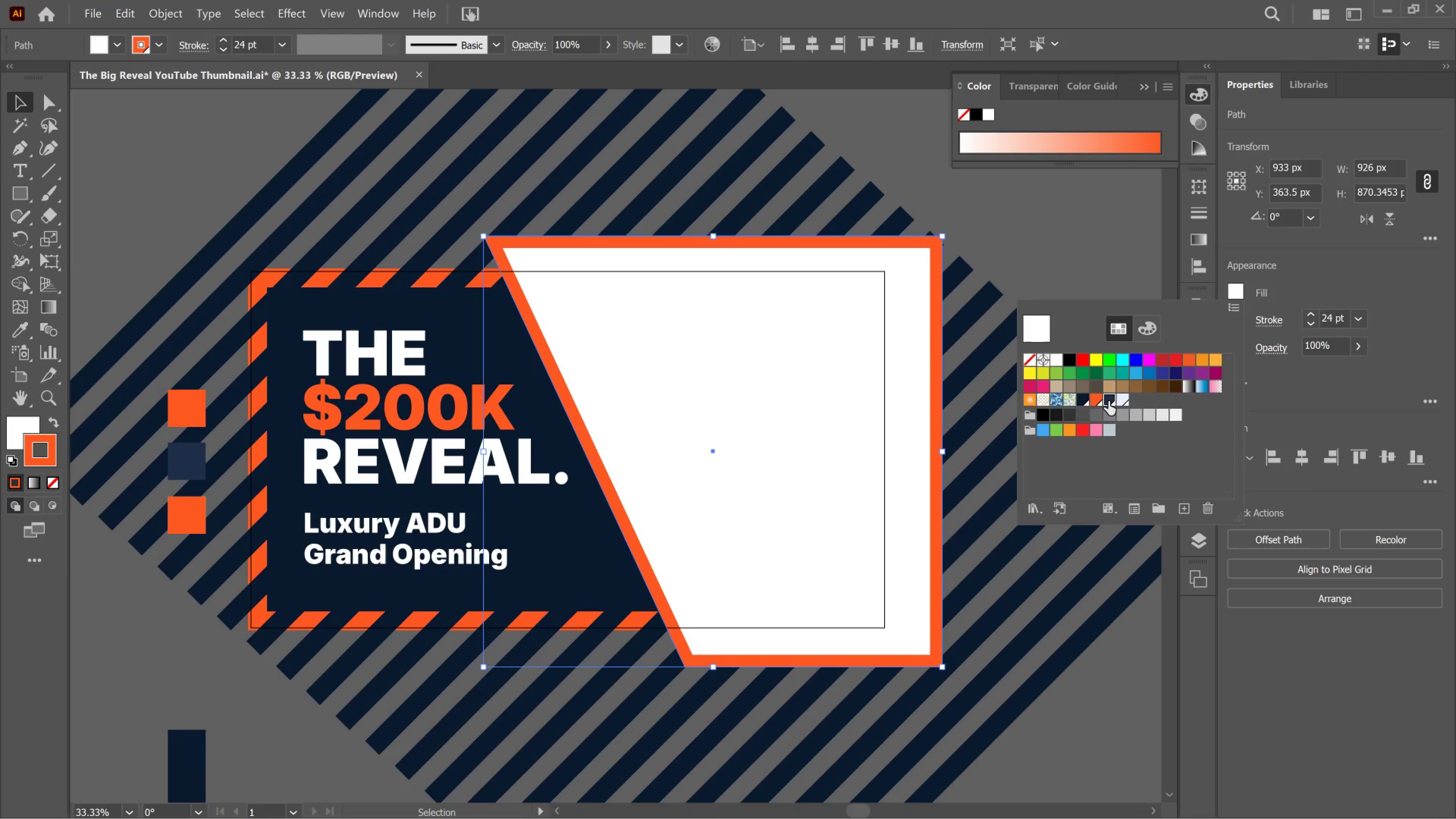 
left_click([1108, 401])
 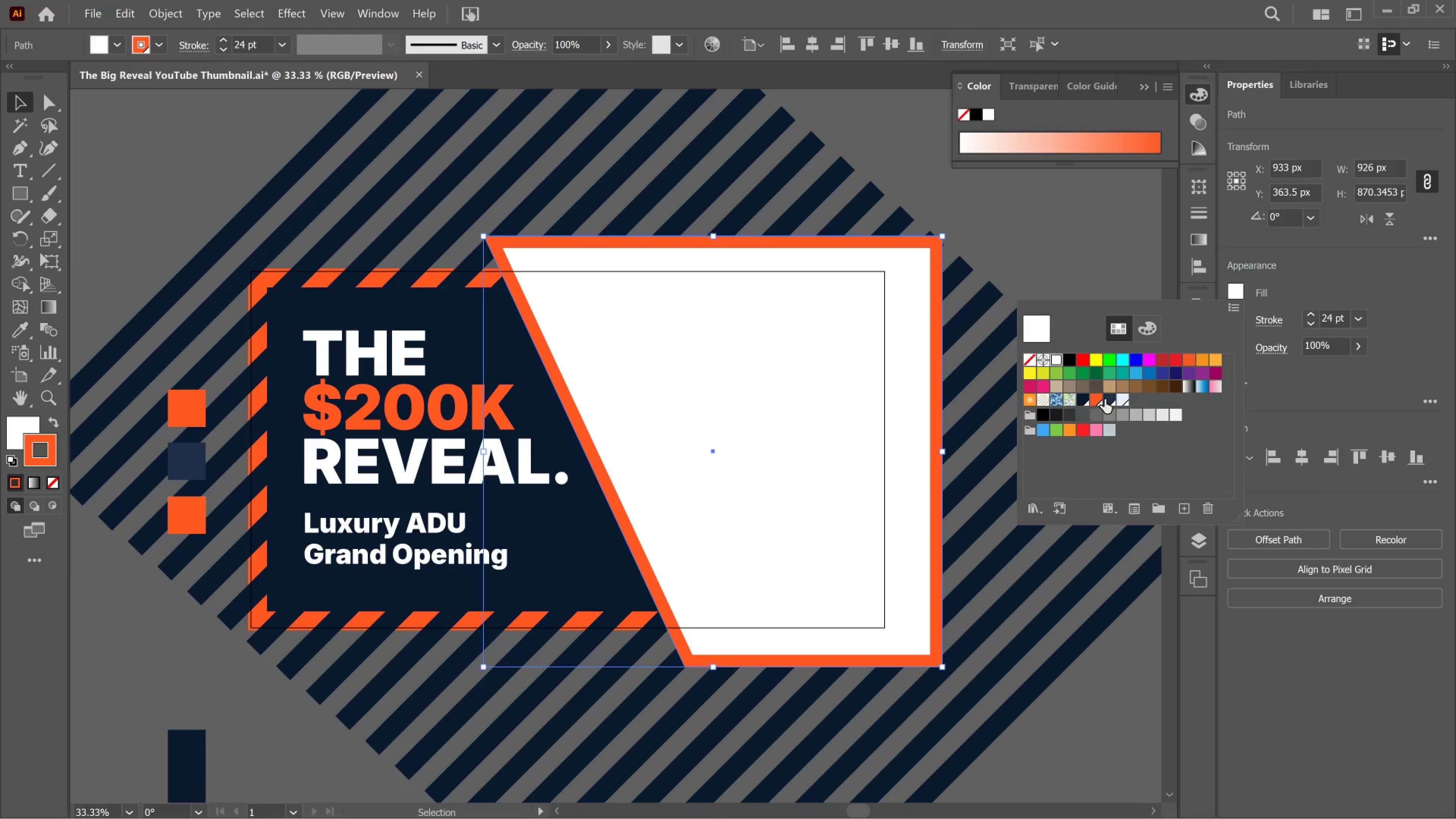 
left_click([1105, 399])
 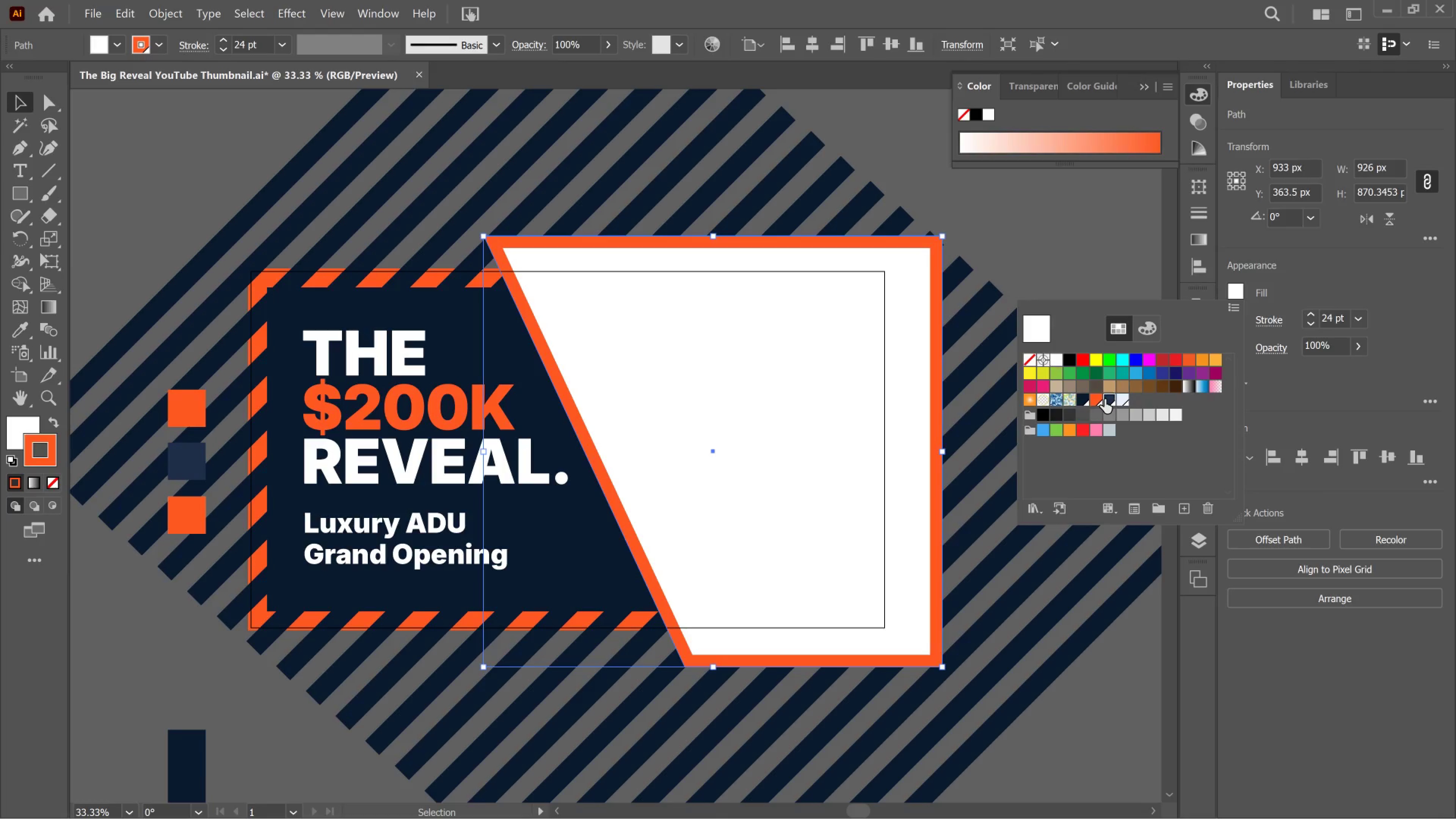 
left_click([1105, 399])
 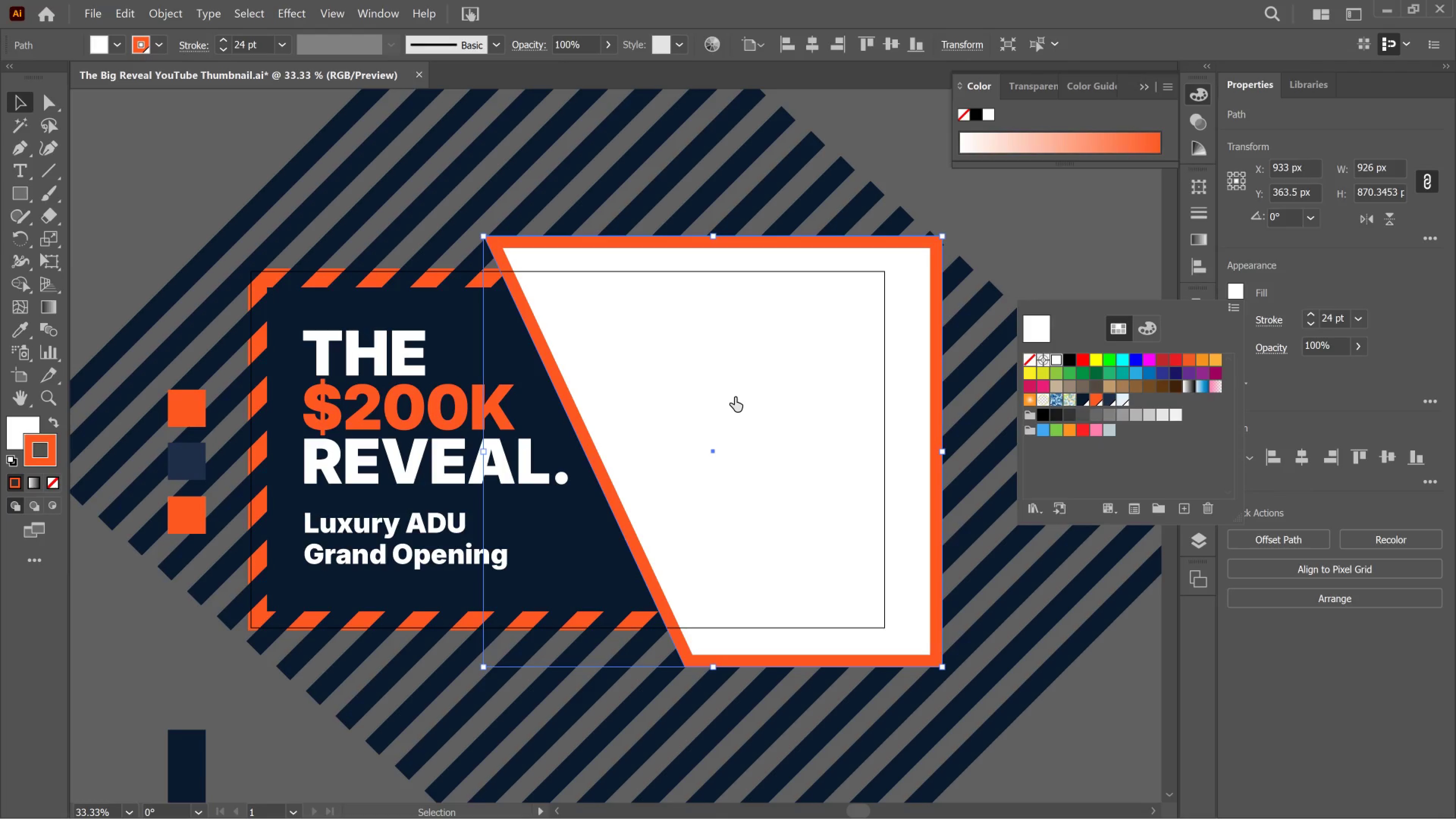 
left_click([735, 397])
 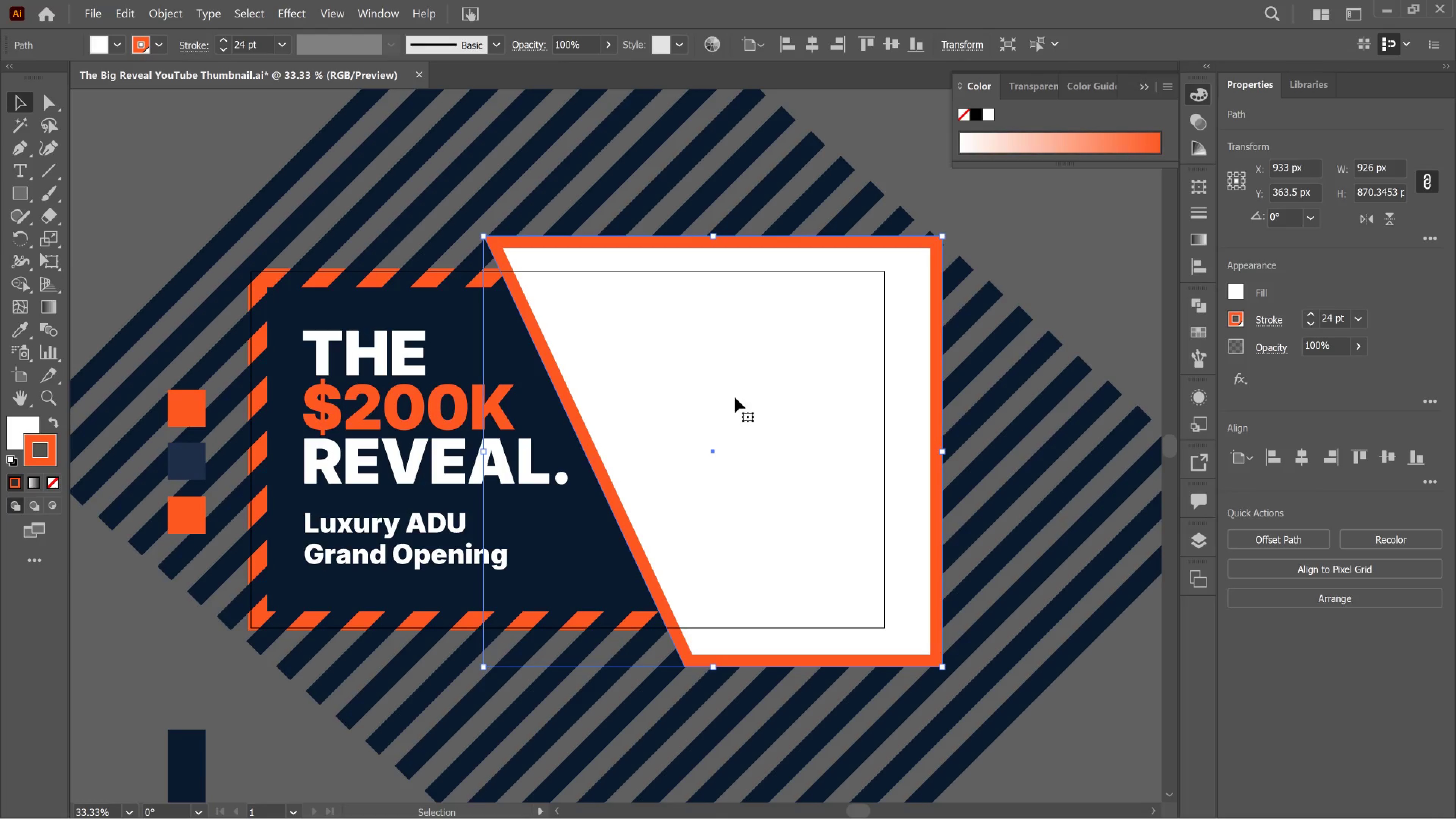 
left_click([735, 397])
 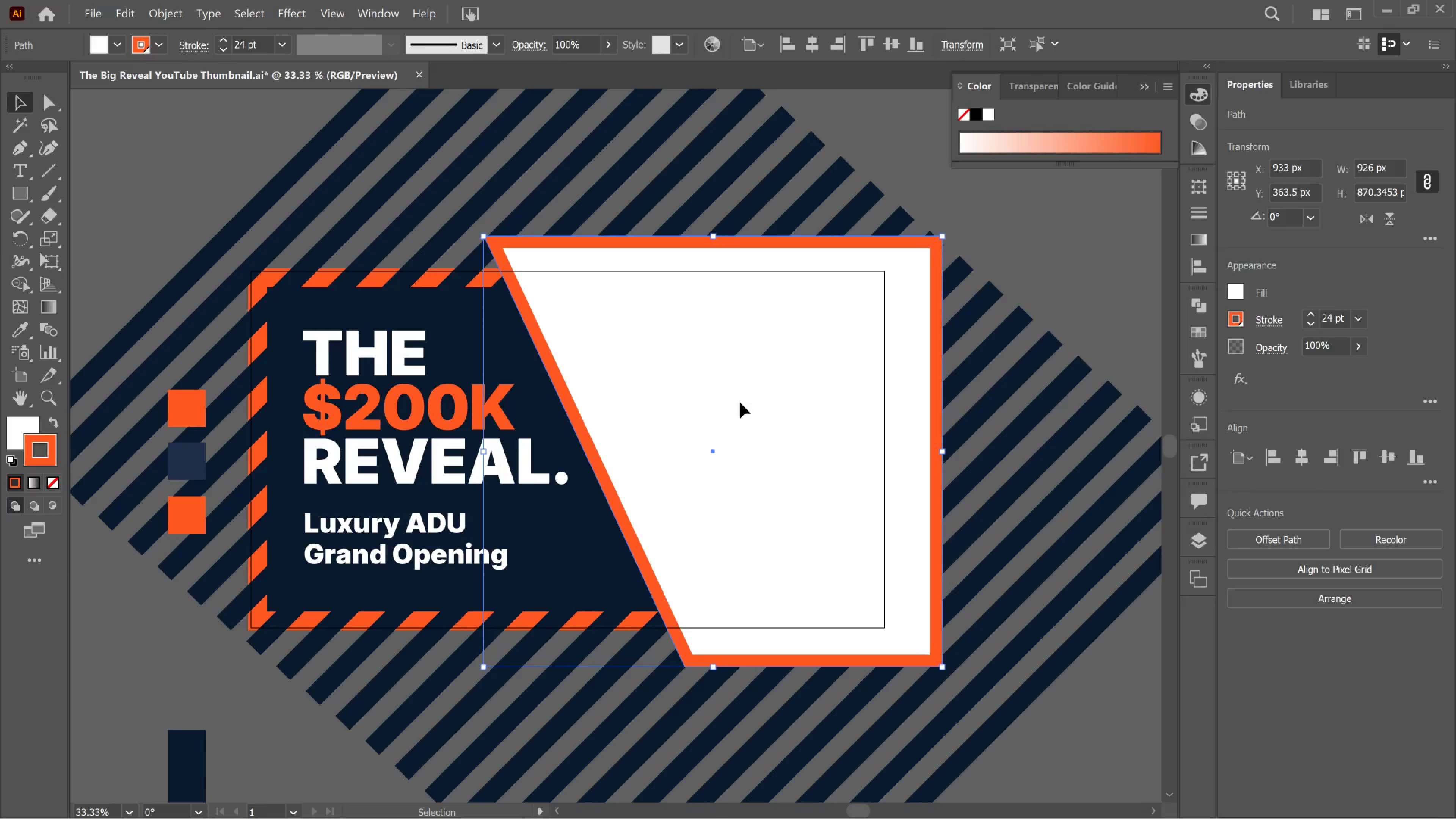 
left_click_drag(start_coordinate=[733, 395], to_coordinate=[748, 504])
 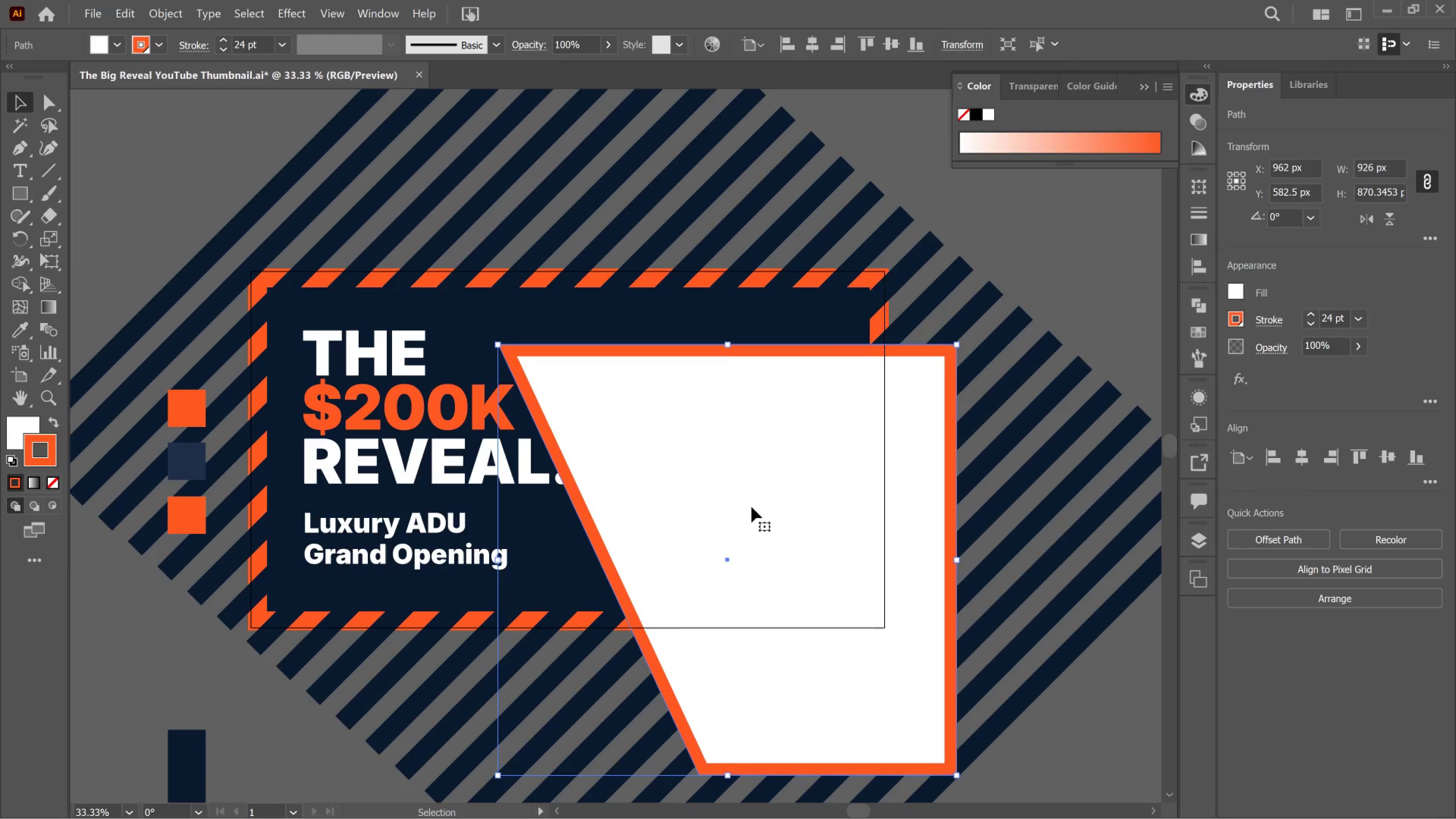 
key(Control+Z)
 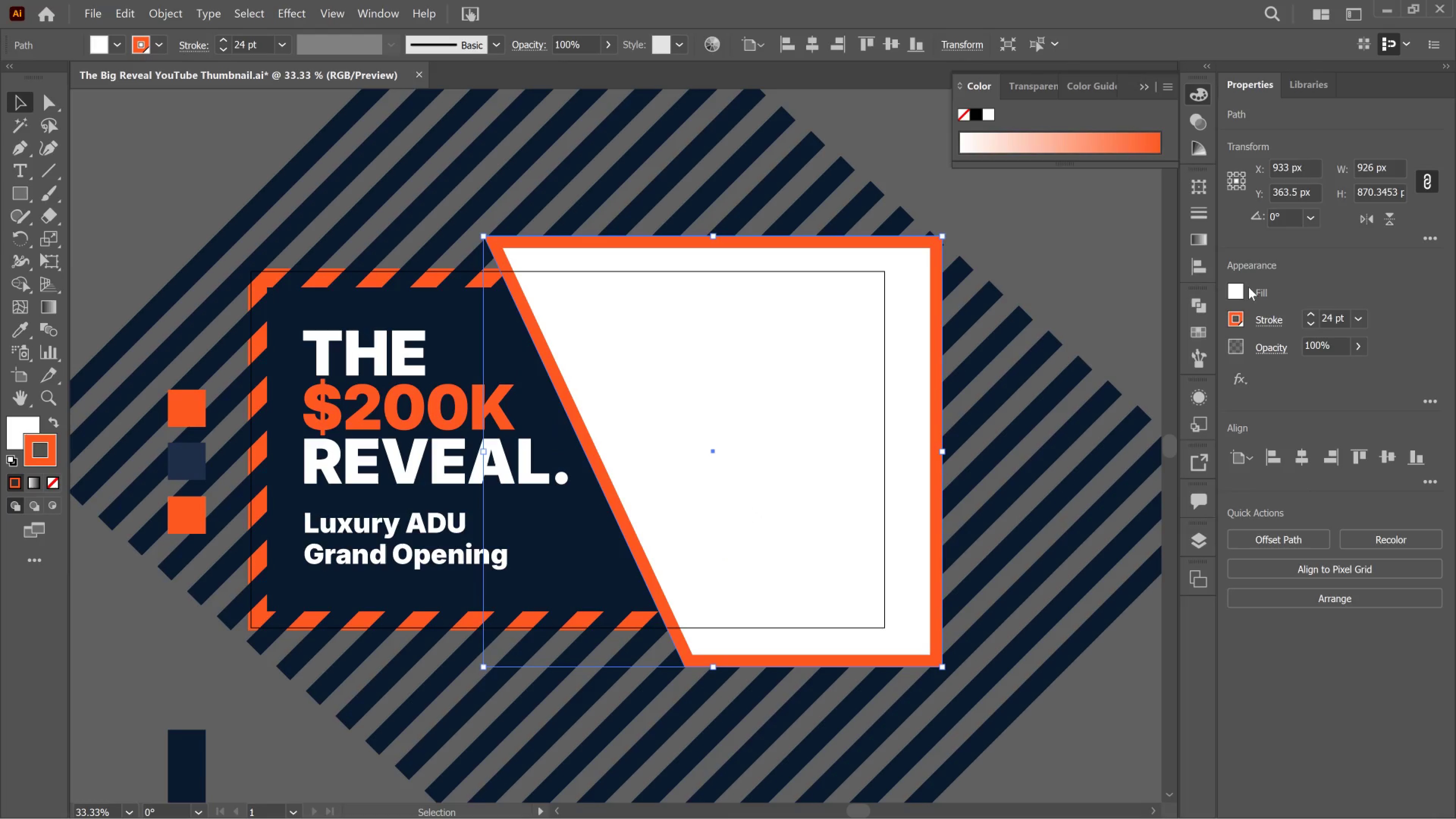 
left_click_drag(start_coordinate=[1235, 282], to_coordinate=[1233, 282])
 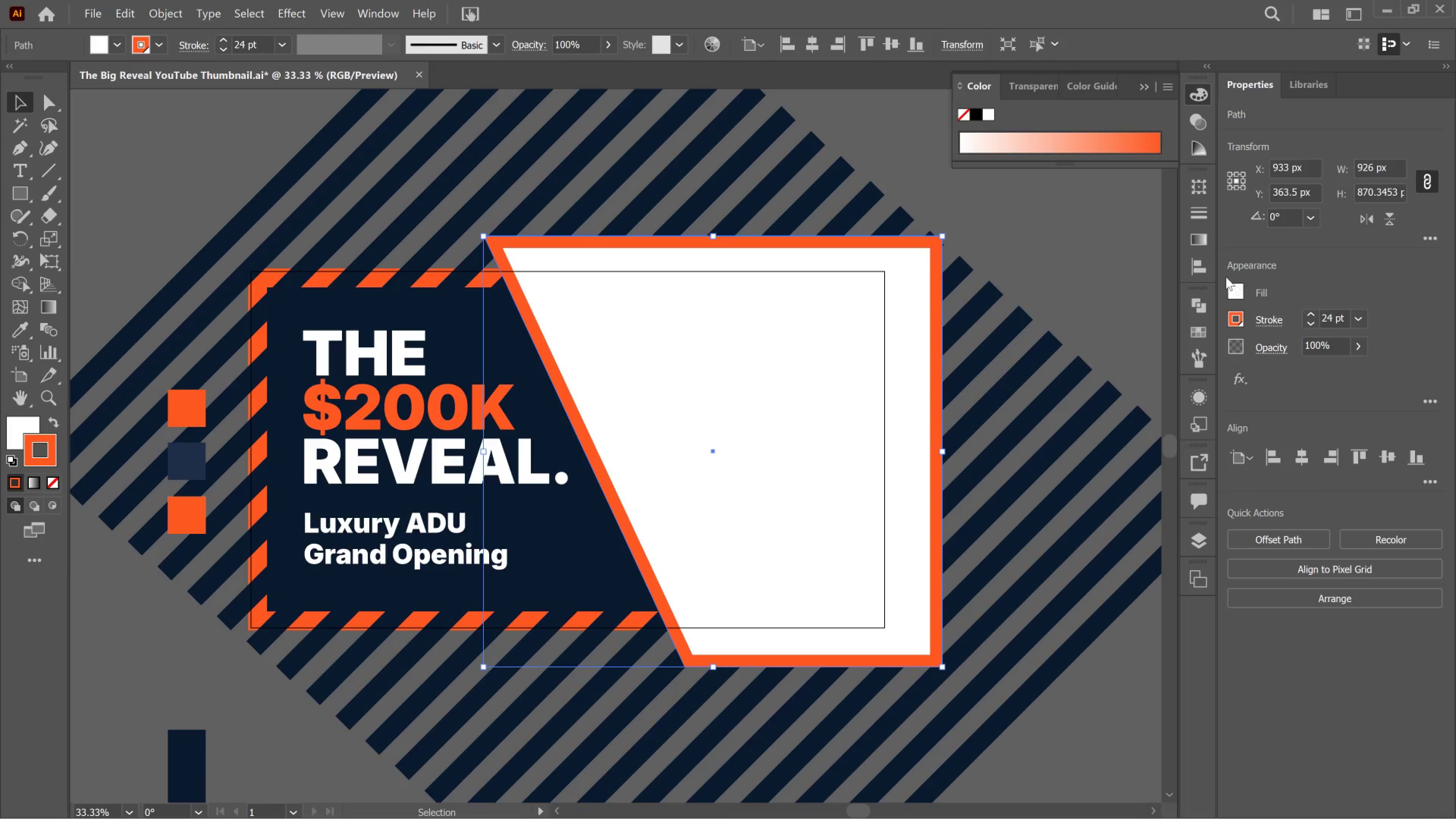 
left_click([1233, 282])
 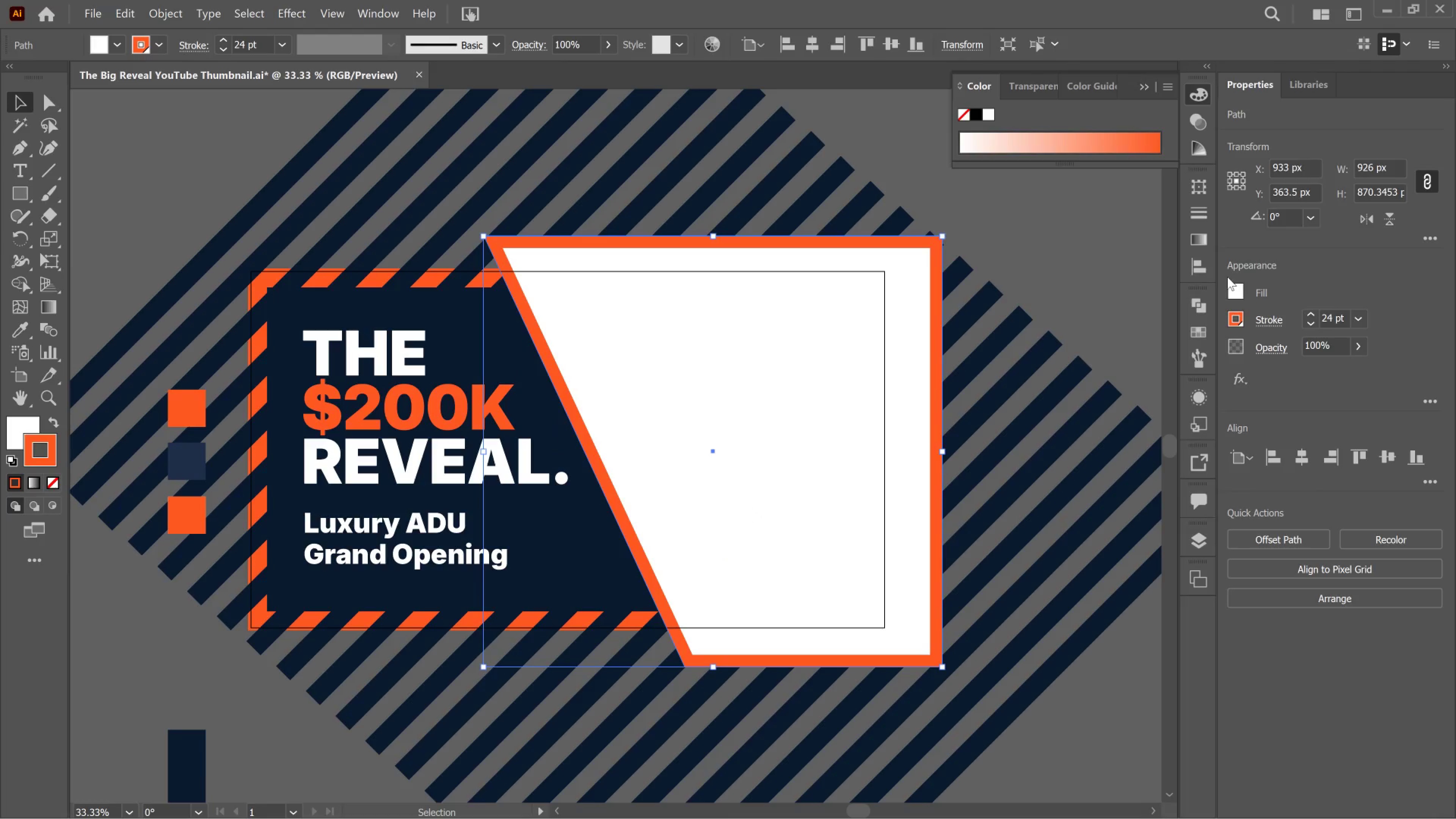 
left_click_drag(start_coordinate=[1225, 277], to_coordinate=[1227, 277])
 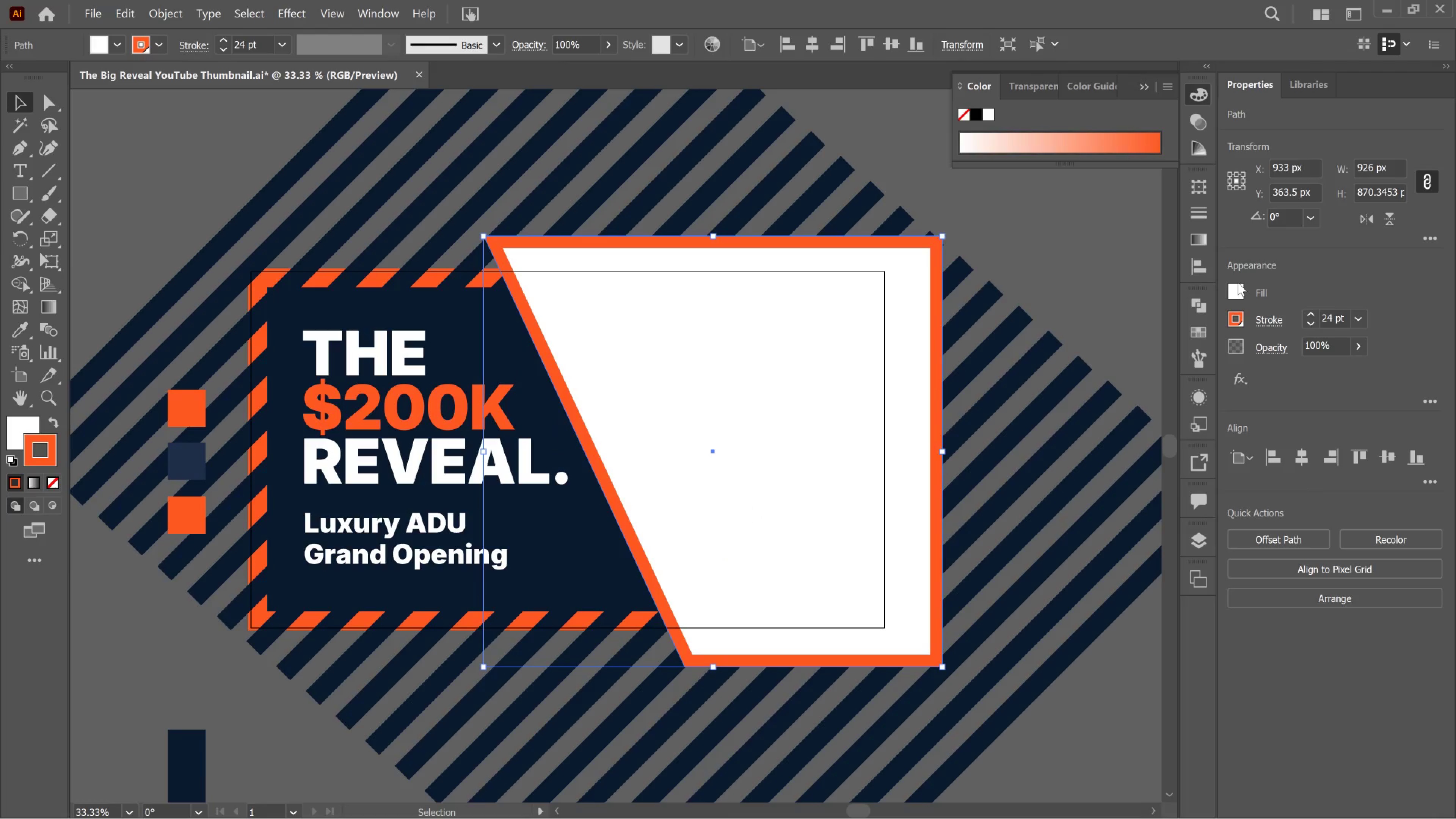 
left_click([1238, 282])
 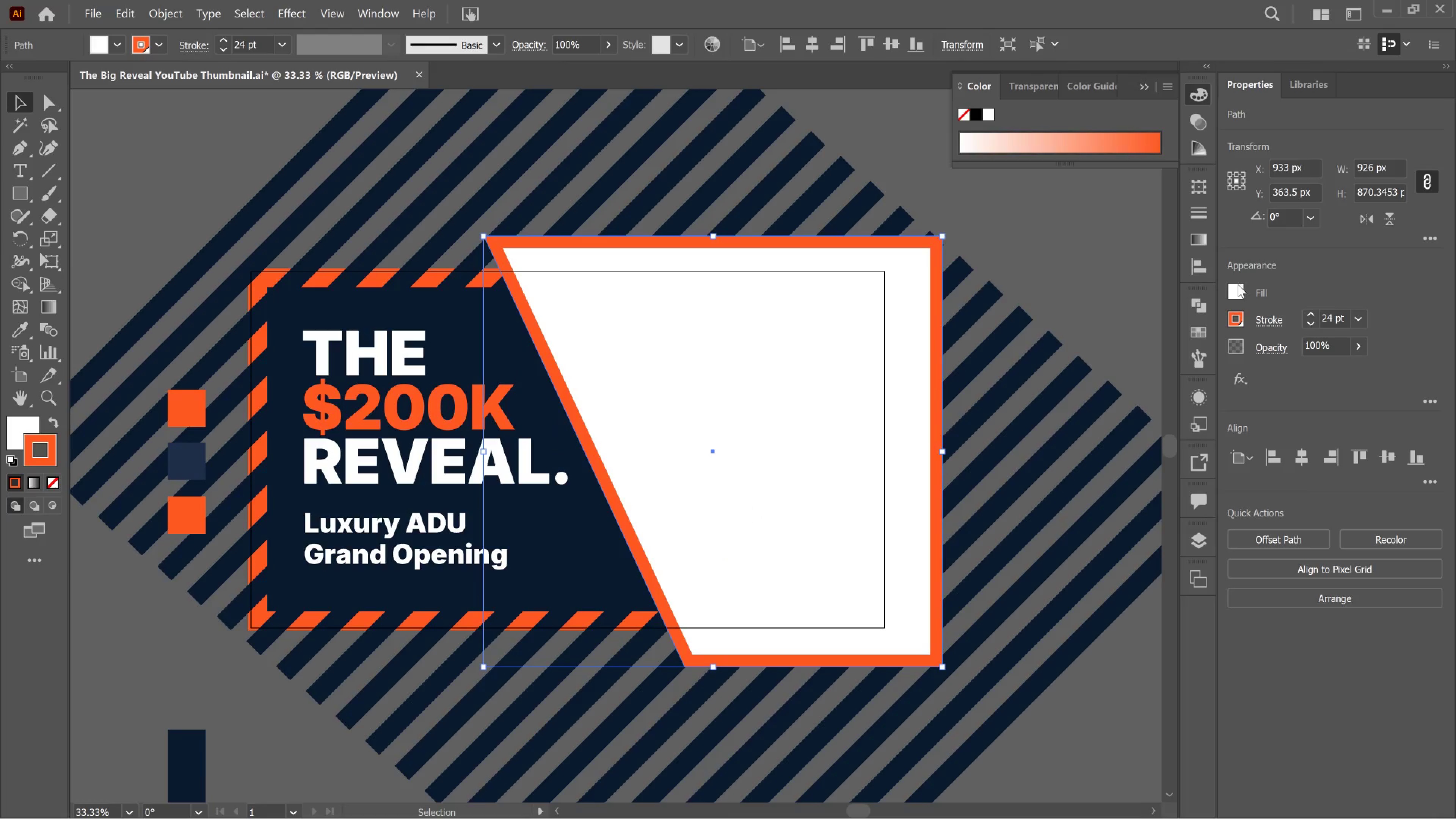 
left_click_drag(start_coordinate=[1238, 282], to_coordinate=[1238, 284])
 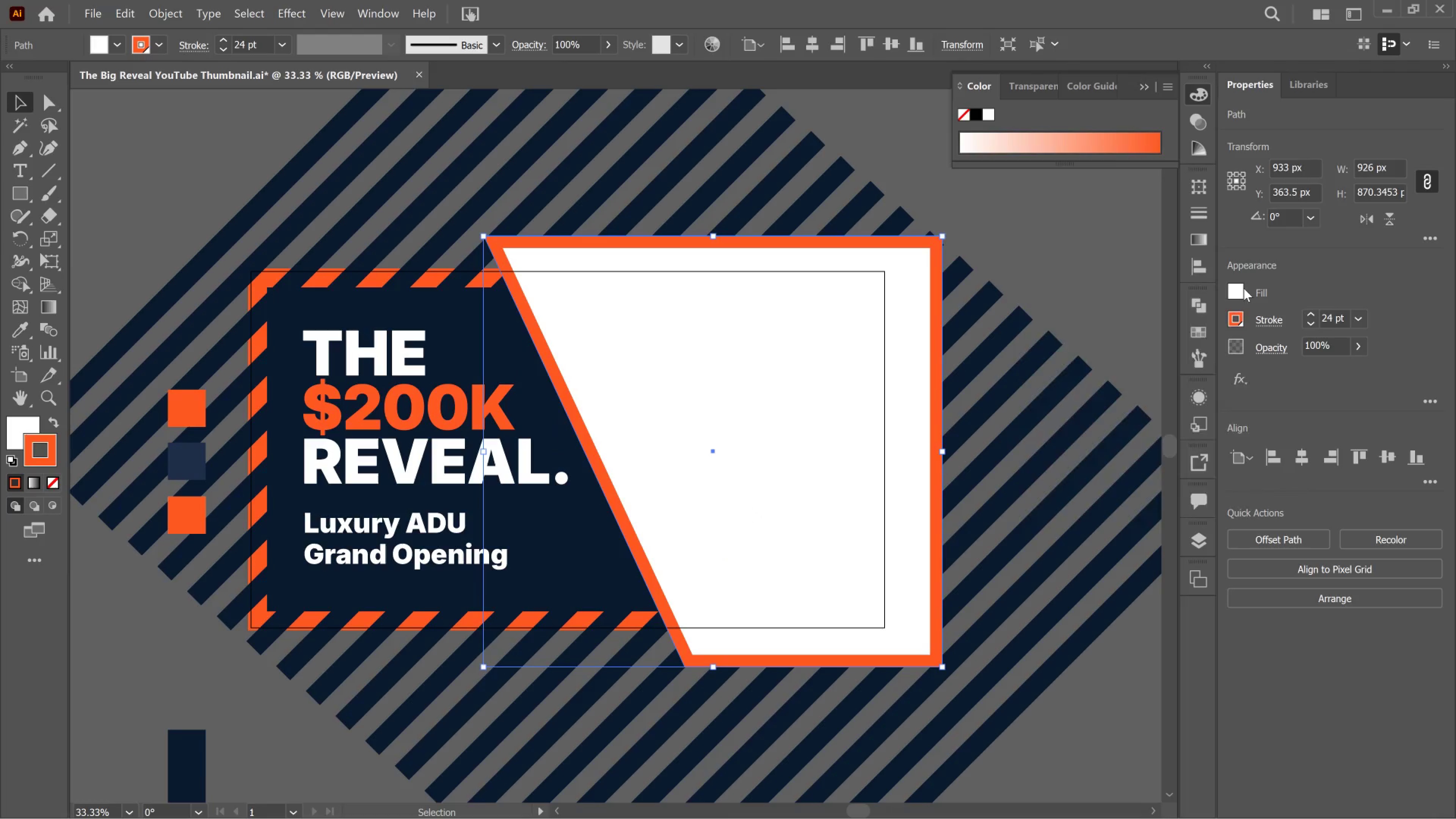 
left_click([1244, 288])
 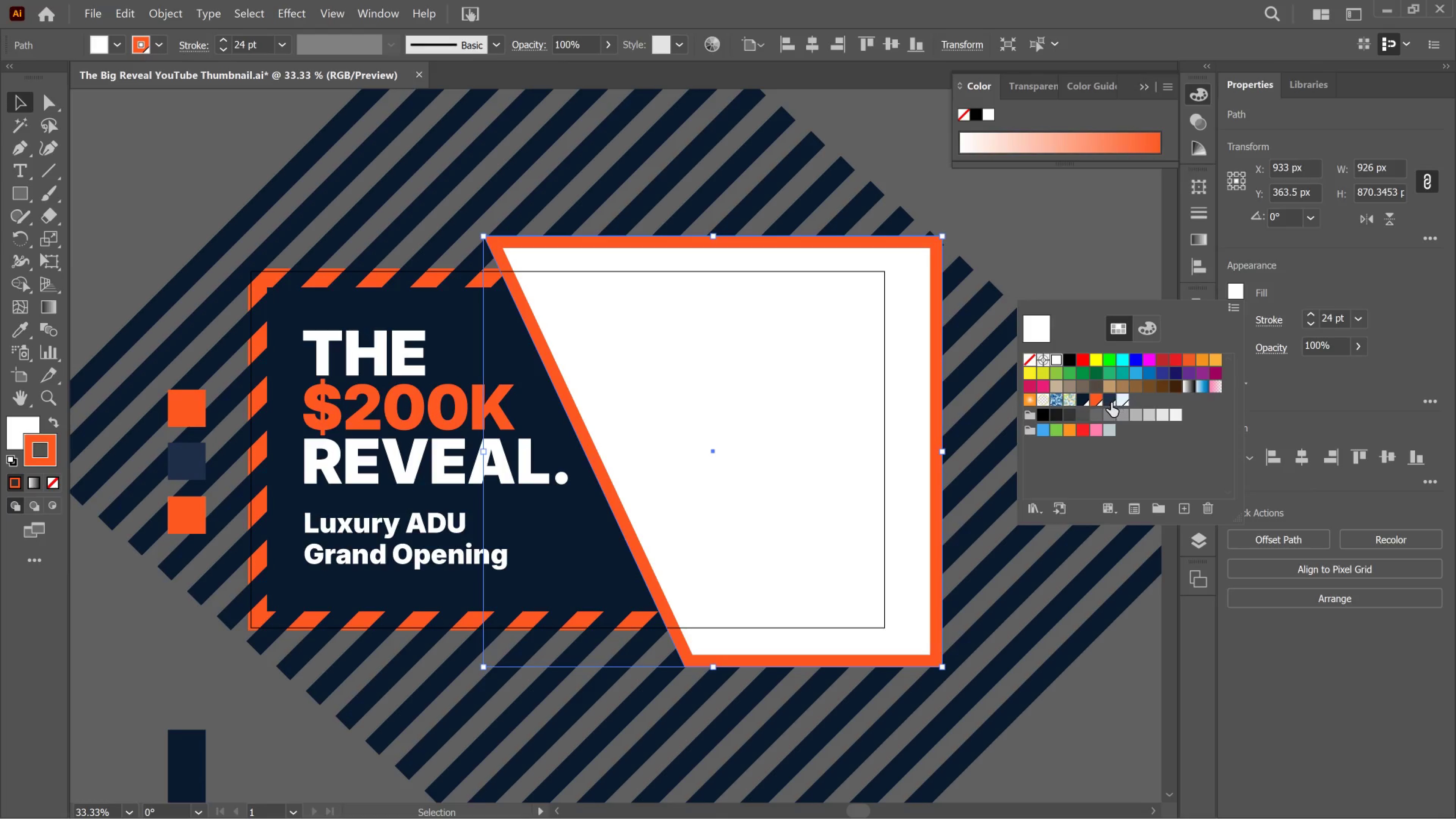 
left_click([1105, 399])
 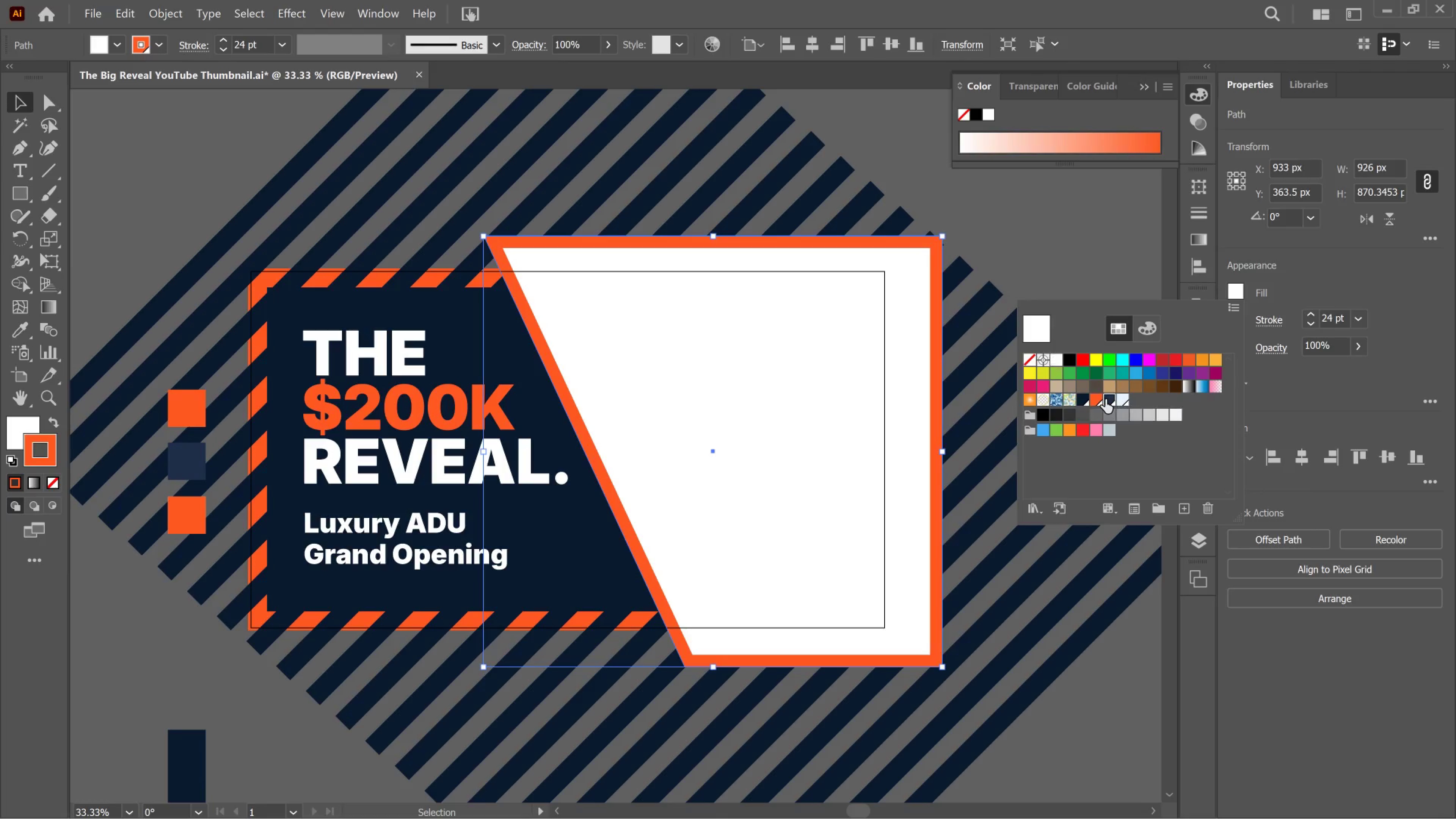 
left_click([1105, 399])
 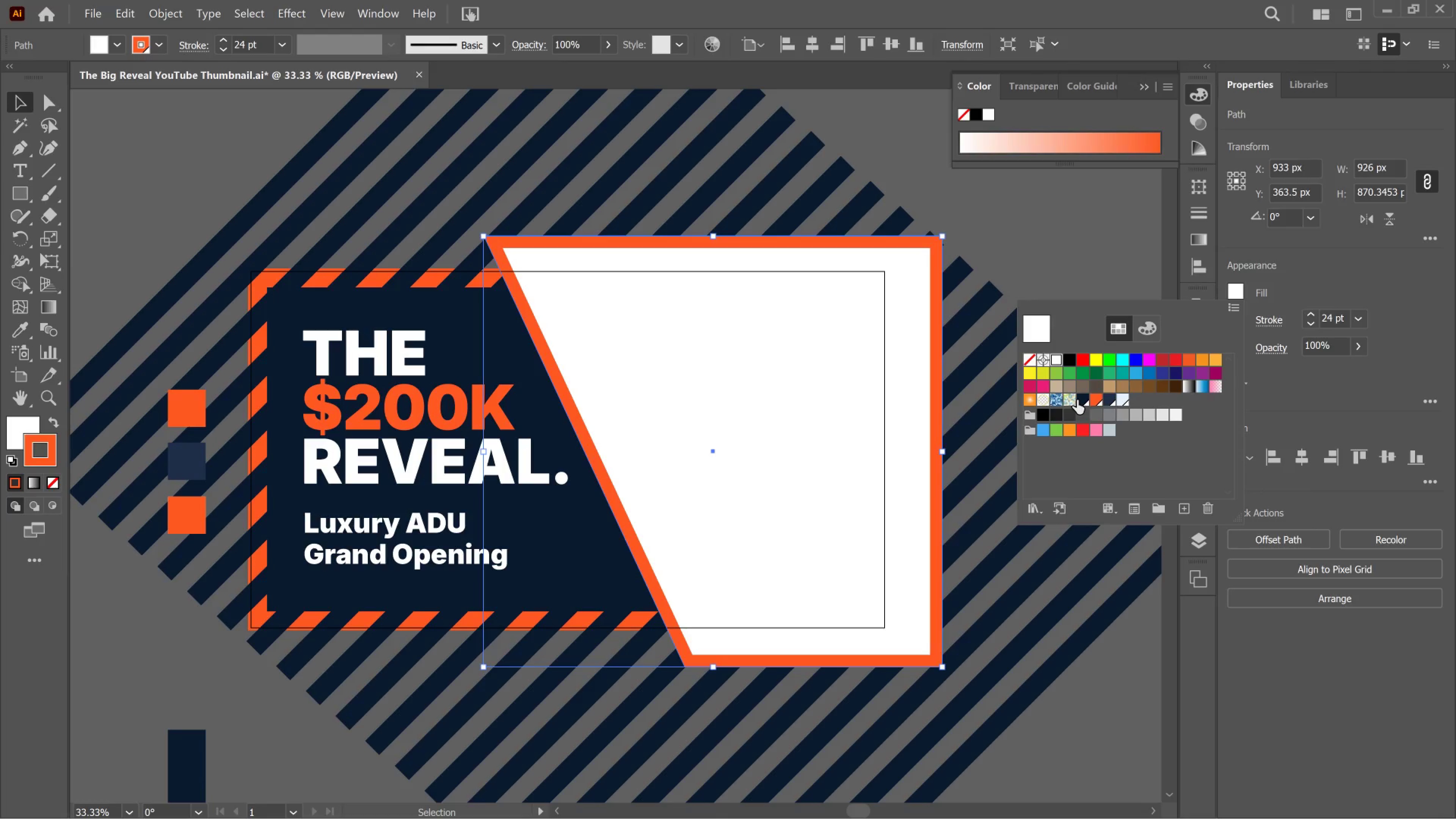 
left_click_drag(start_coordinate=[1077, 400], to_coordinate=[1079, 402])
 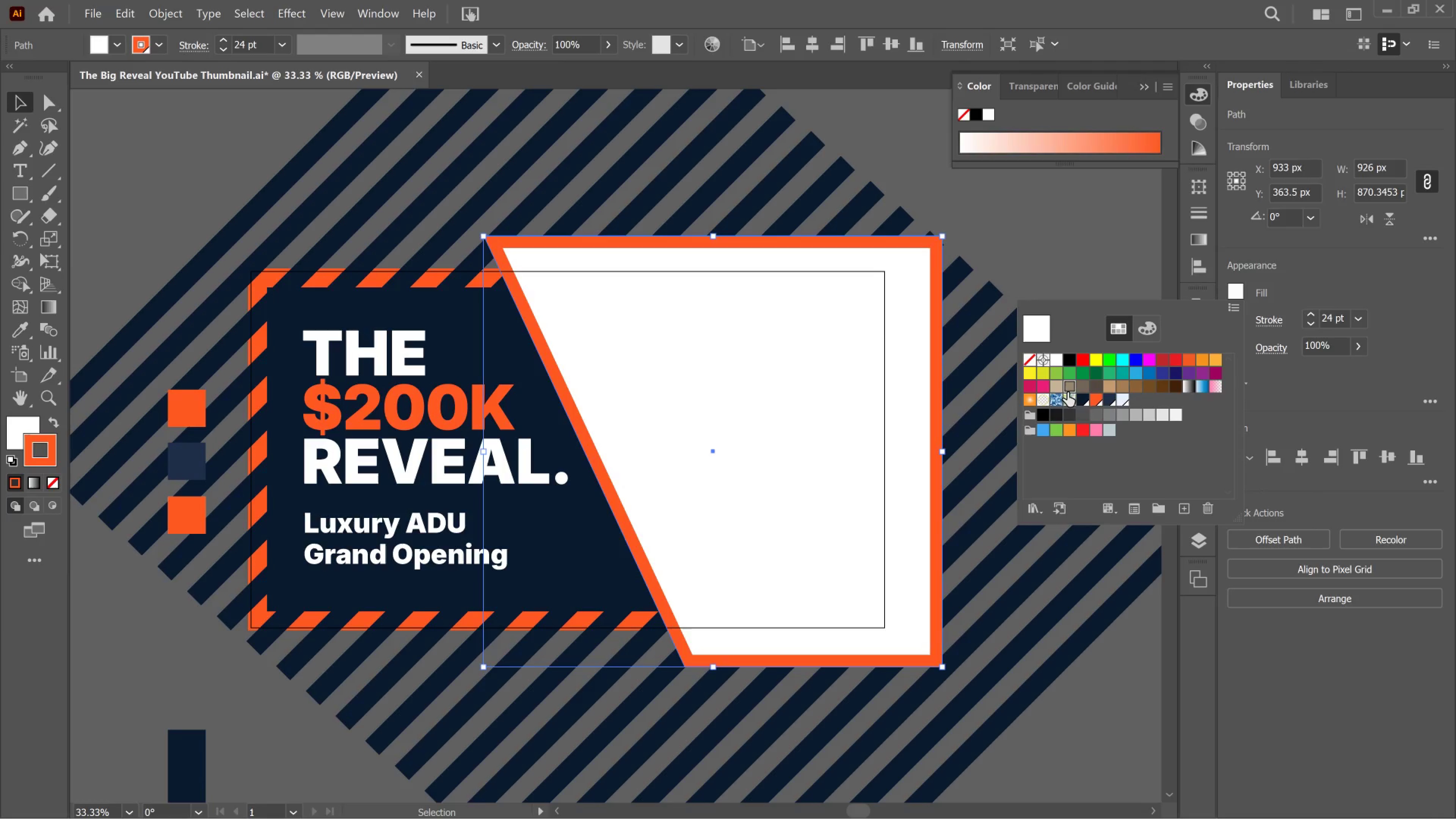 
left_click_drag(start_coordinate=[1065, 392], to_coordinate=[1067, 392])
 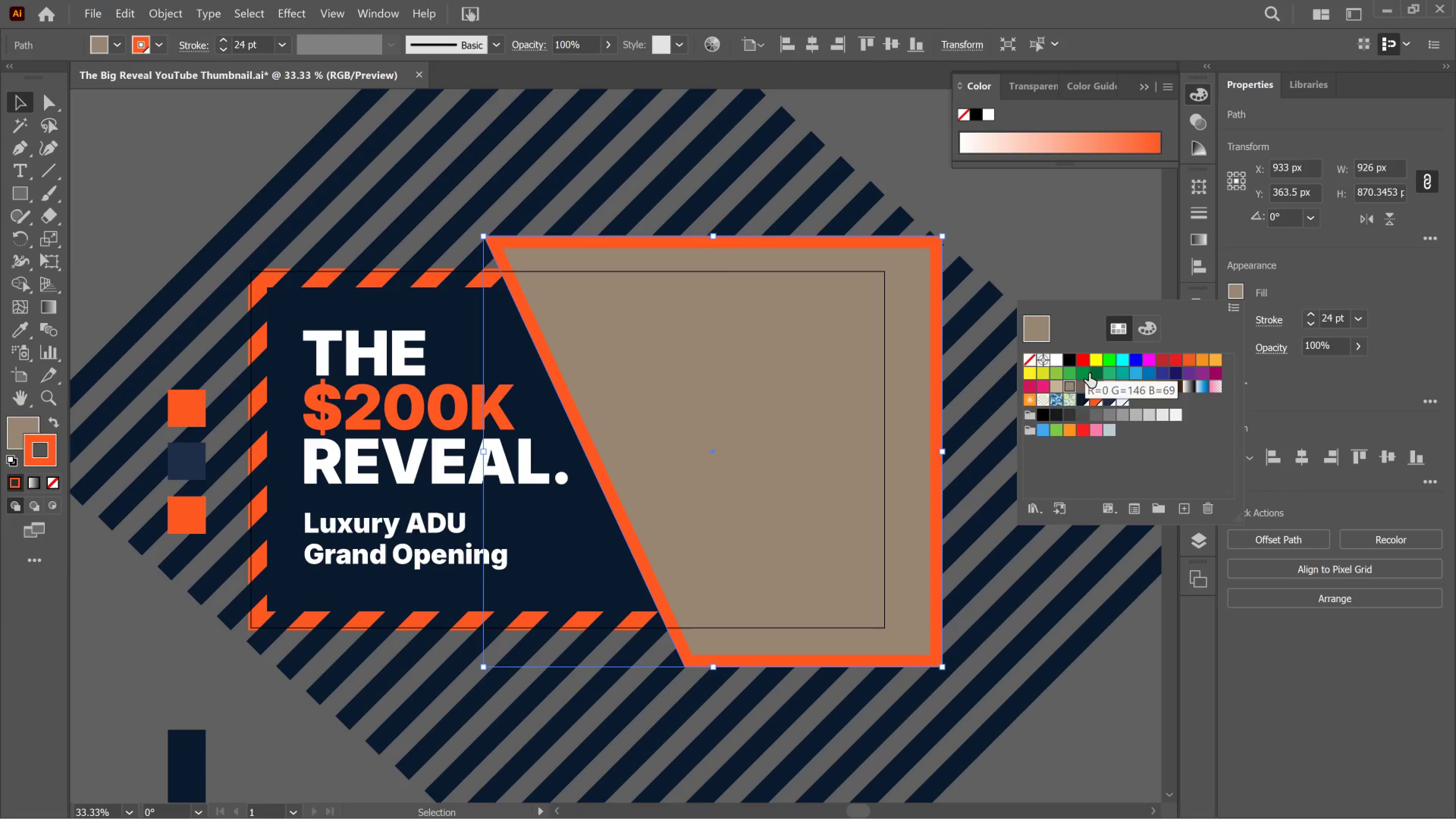 
left_click_drag(start_coordinate=[1095, 373], to_coordinate=[1097, 375])
 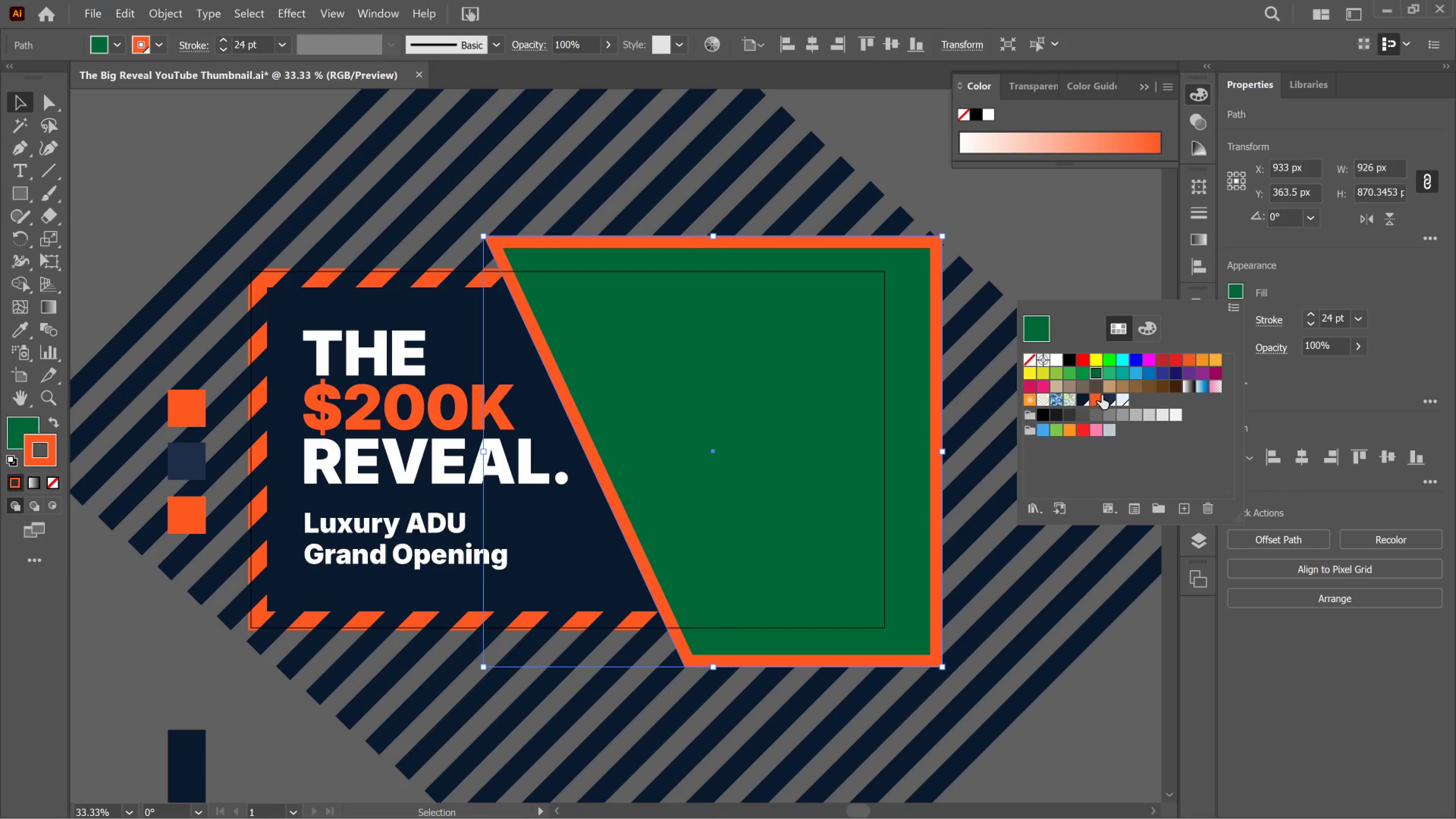 
left_click([1101, 395])
 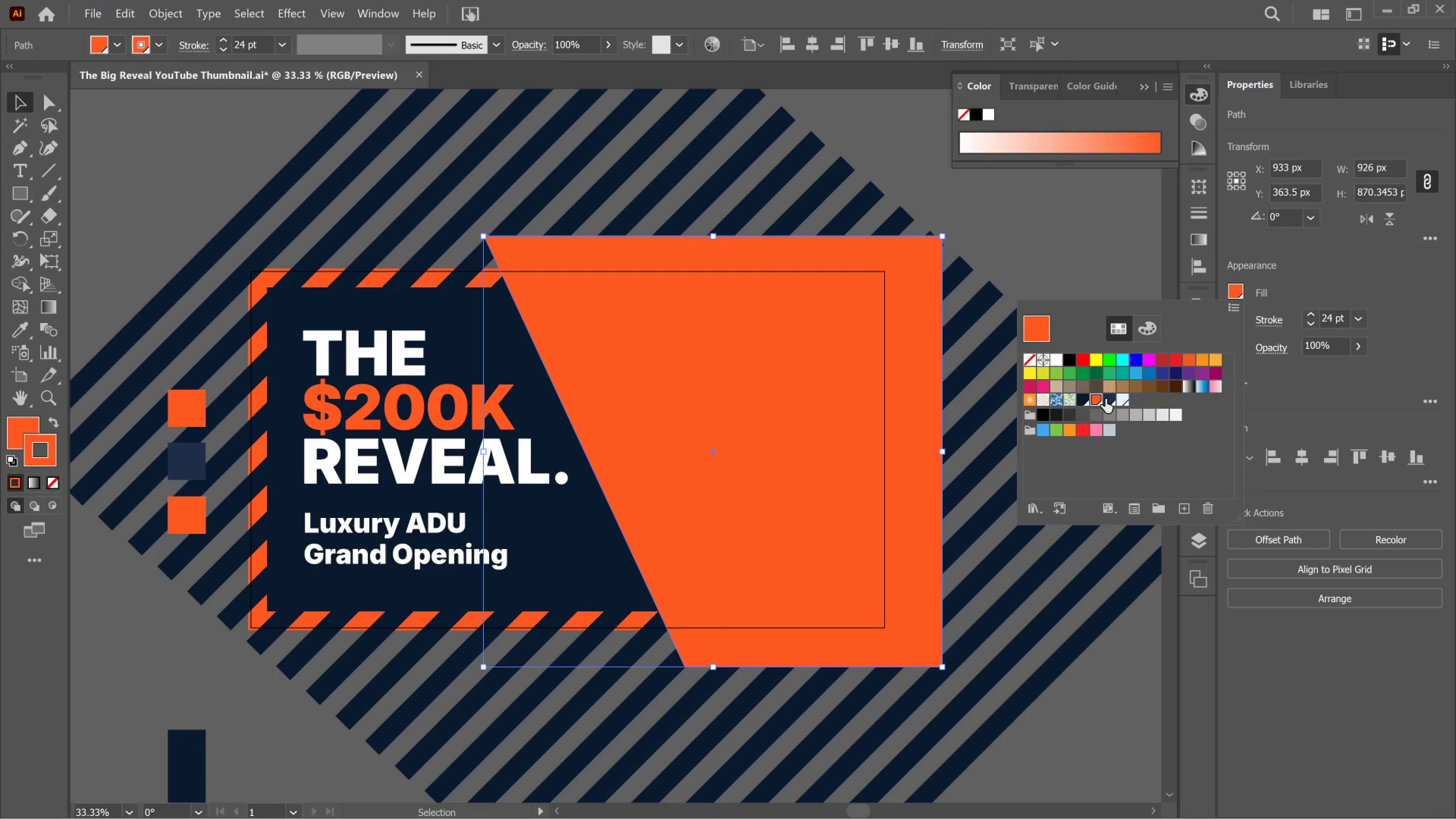 
left_click([1105, 399])
 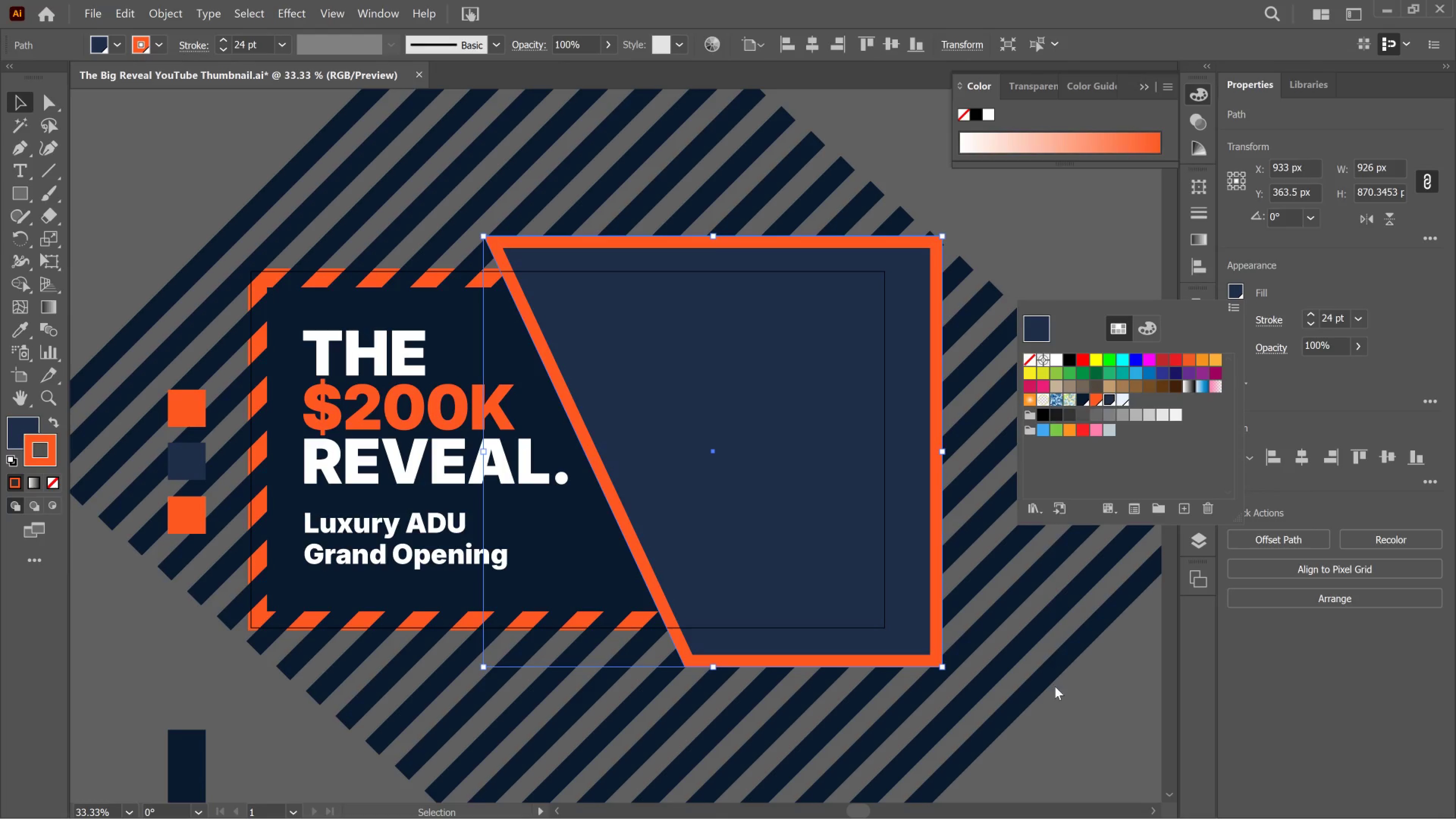 
left_click([1069, 701])
 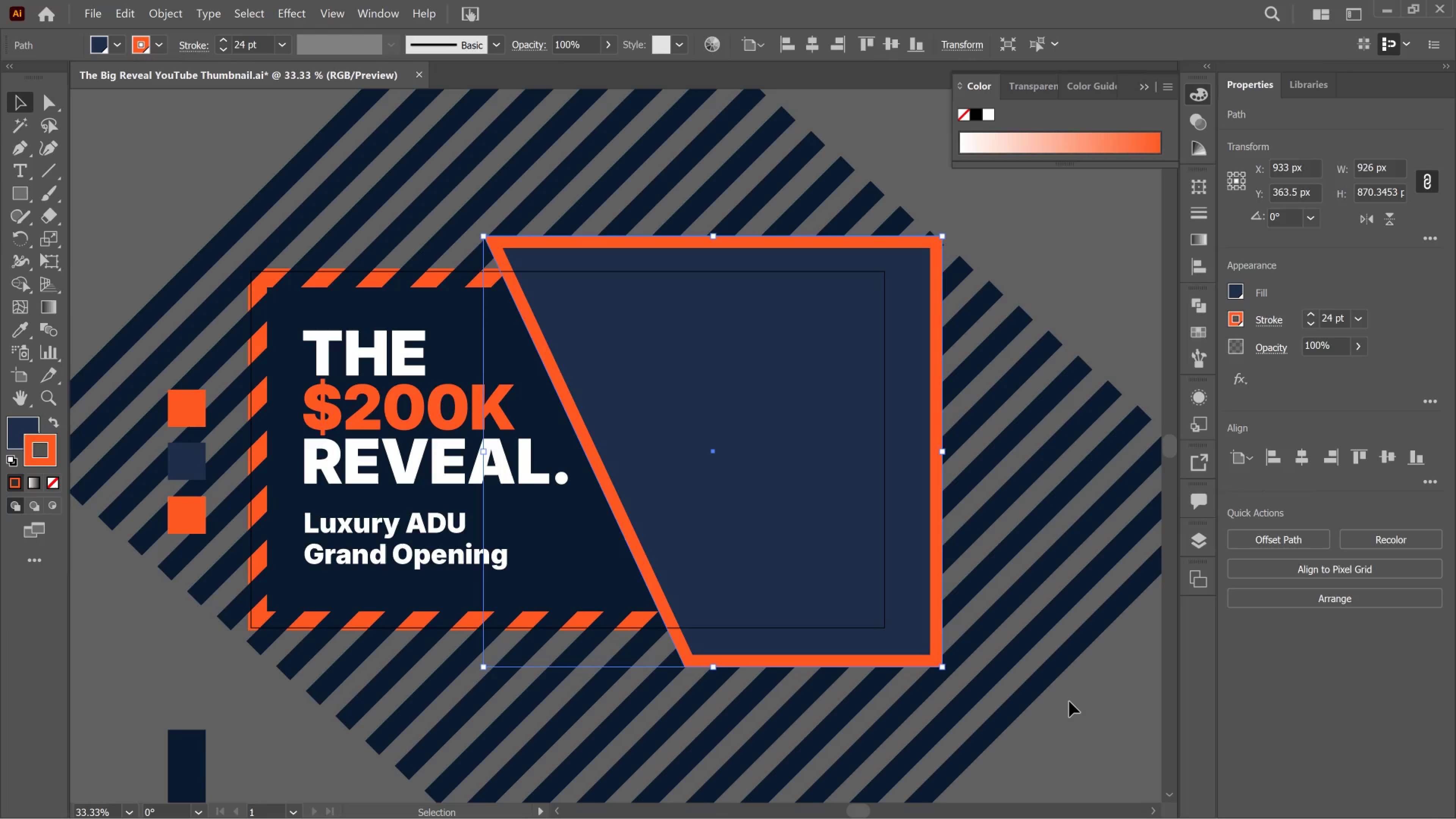 
left_click([1069, 701])
 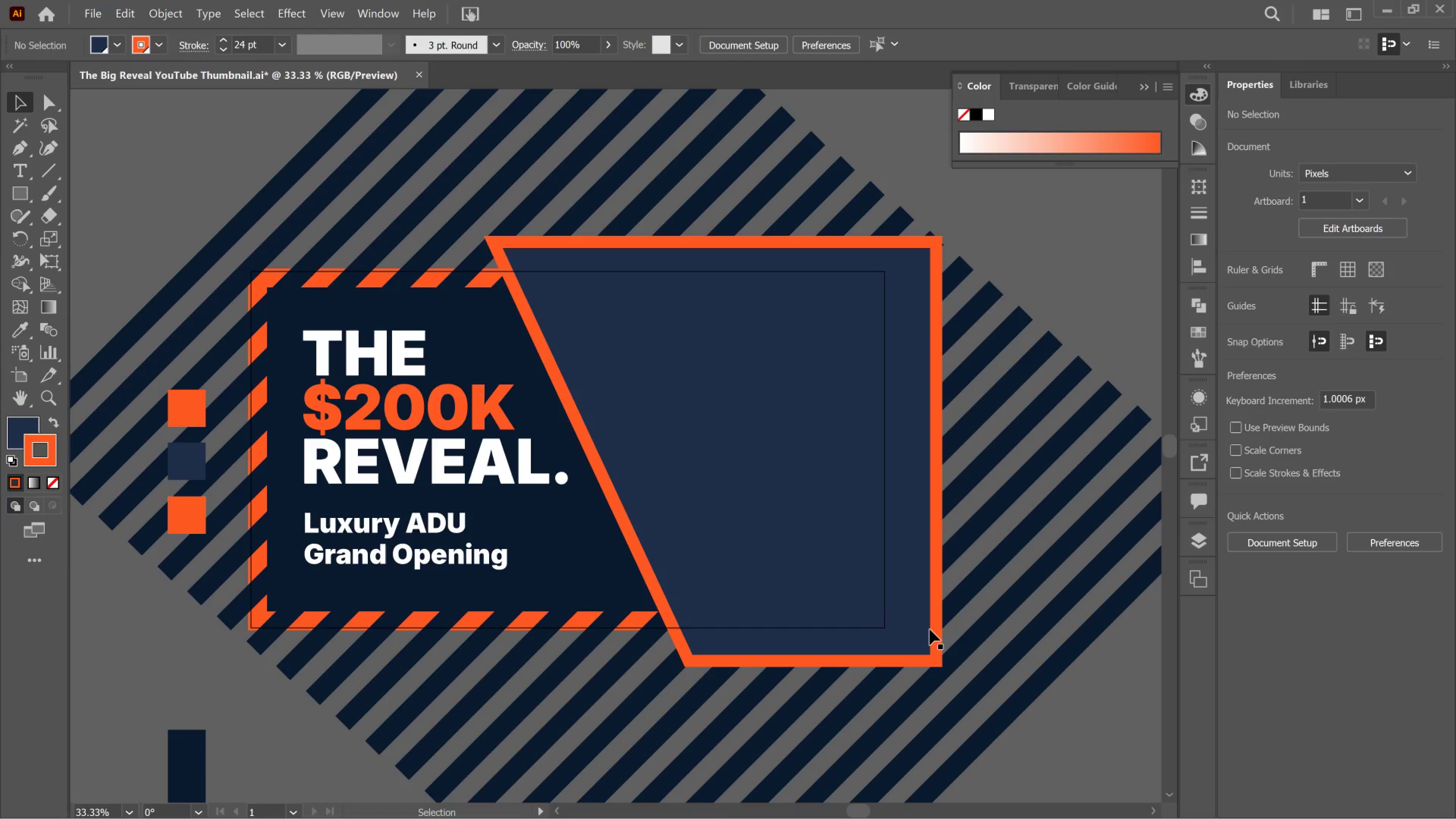 
wait(17.6)
 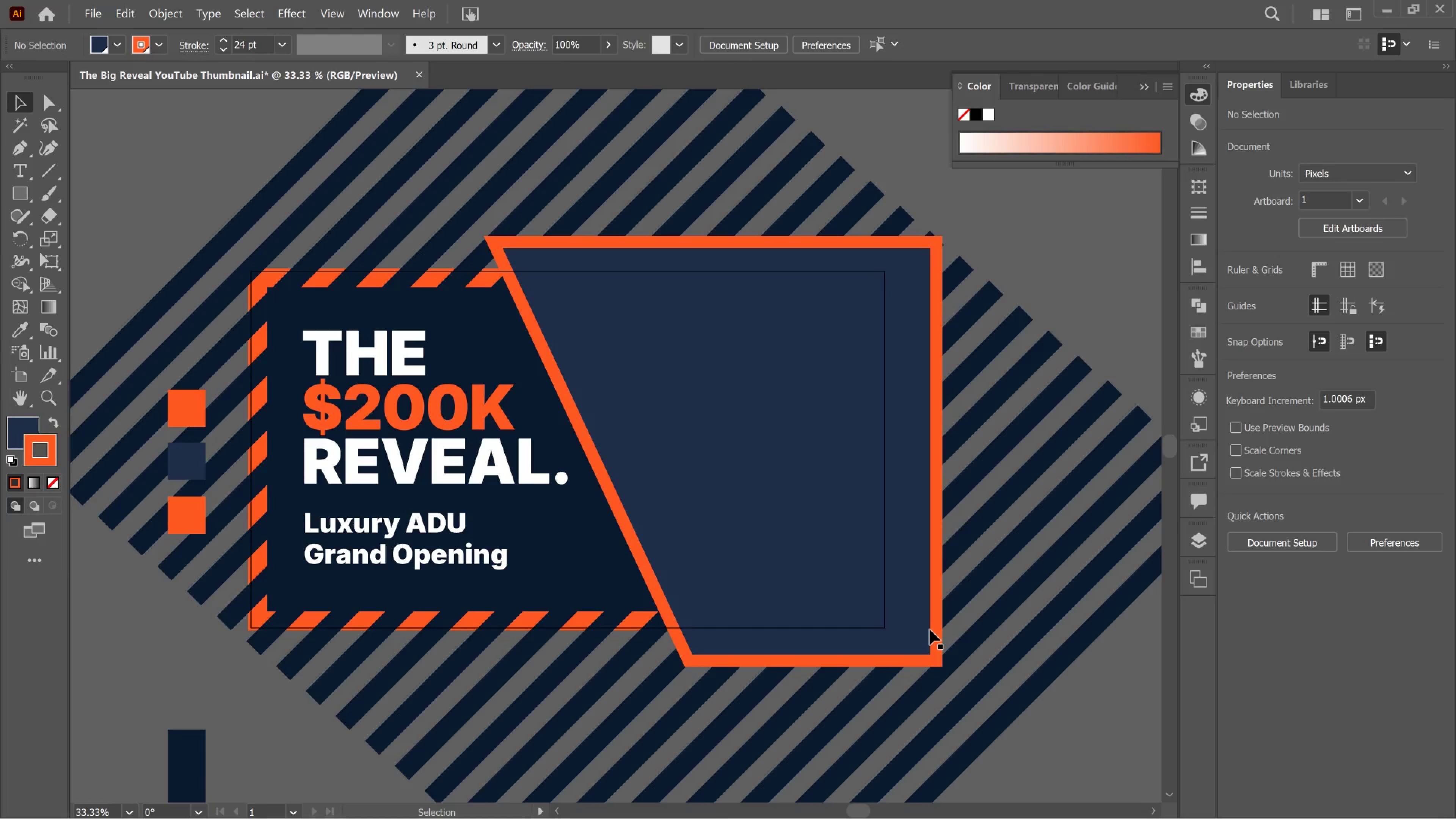 
hold_key(key=AltLeft, duration=1.47)
scroll: coordinate [717, 476], scroll_direction: down, amount: 7.0
 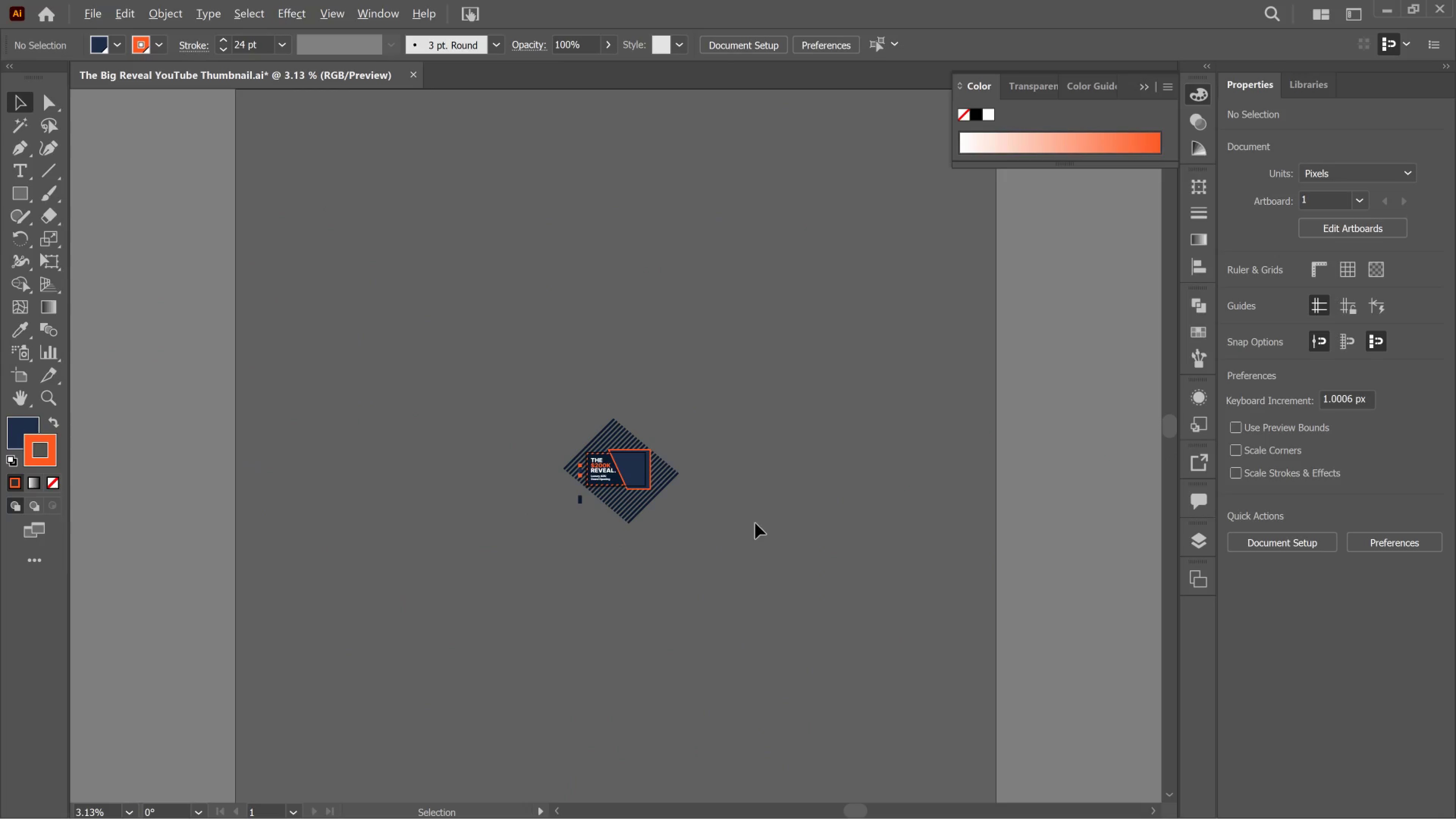 
scroll: coordinate [759, 512], scroll_direction: up, amount: 4.0
 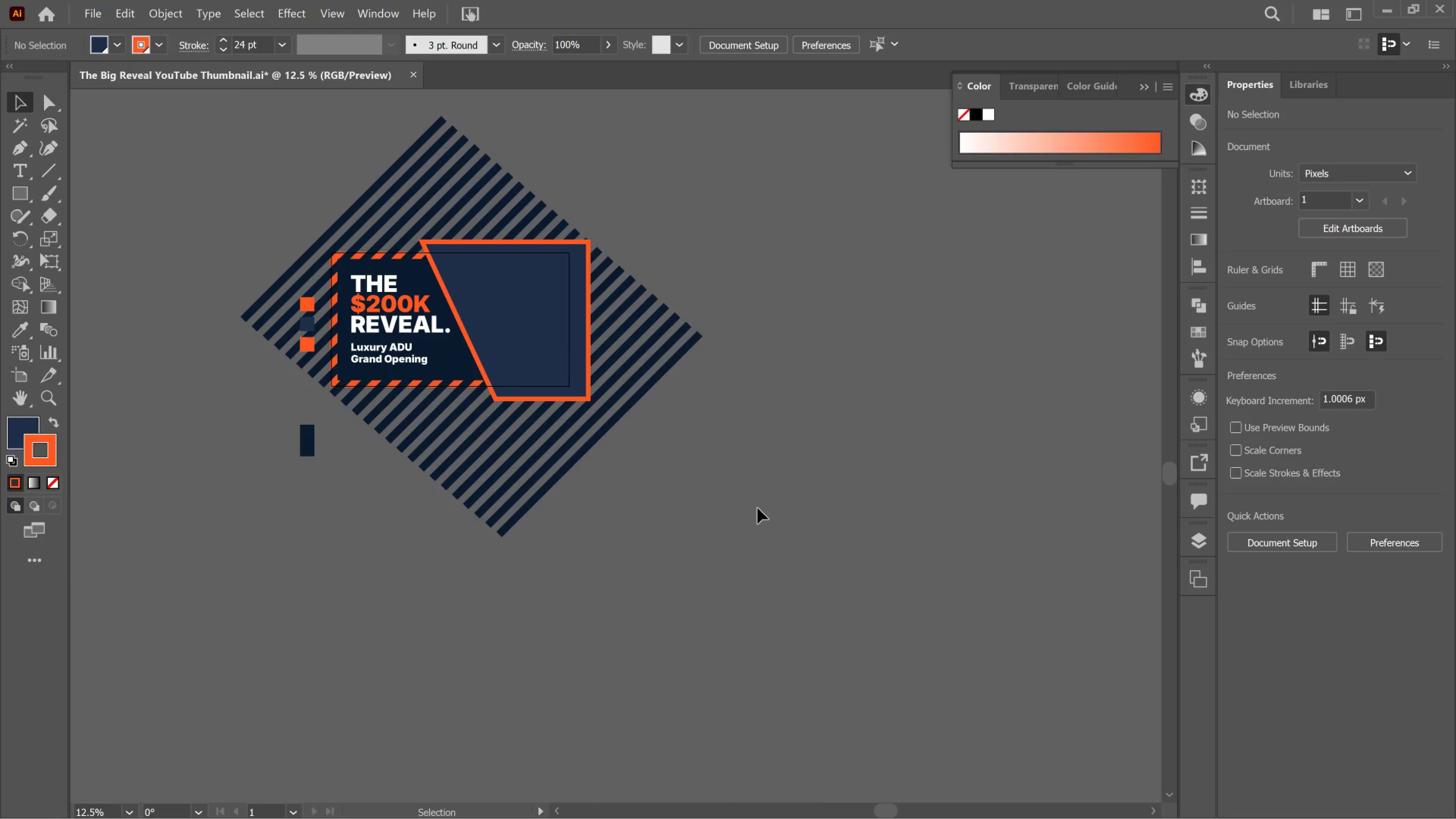 
key(Alt+AltLeft)
 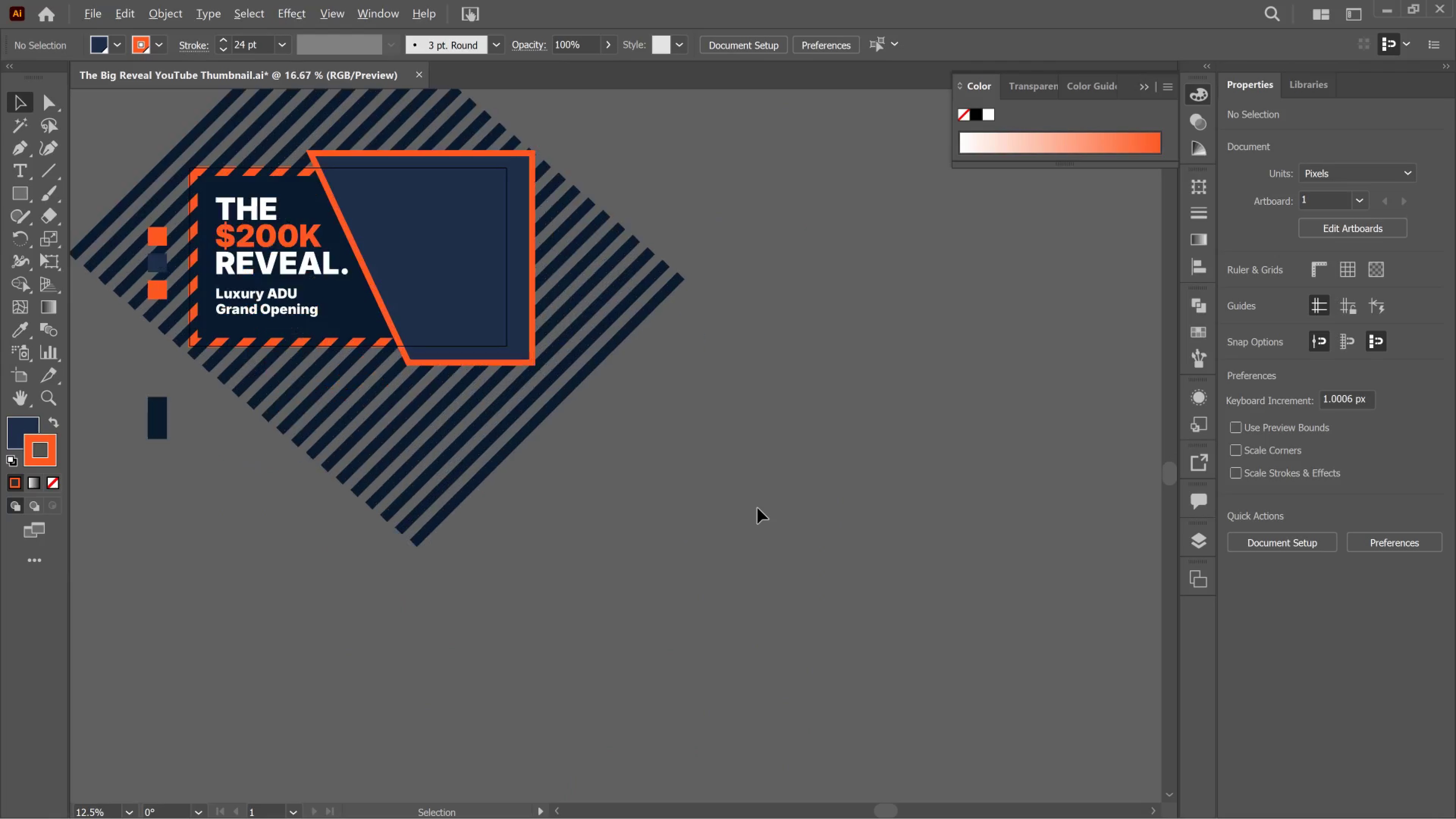 
scroll: coordinate [758, 508], scroll_direction: up, amount: 1.0
 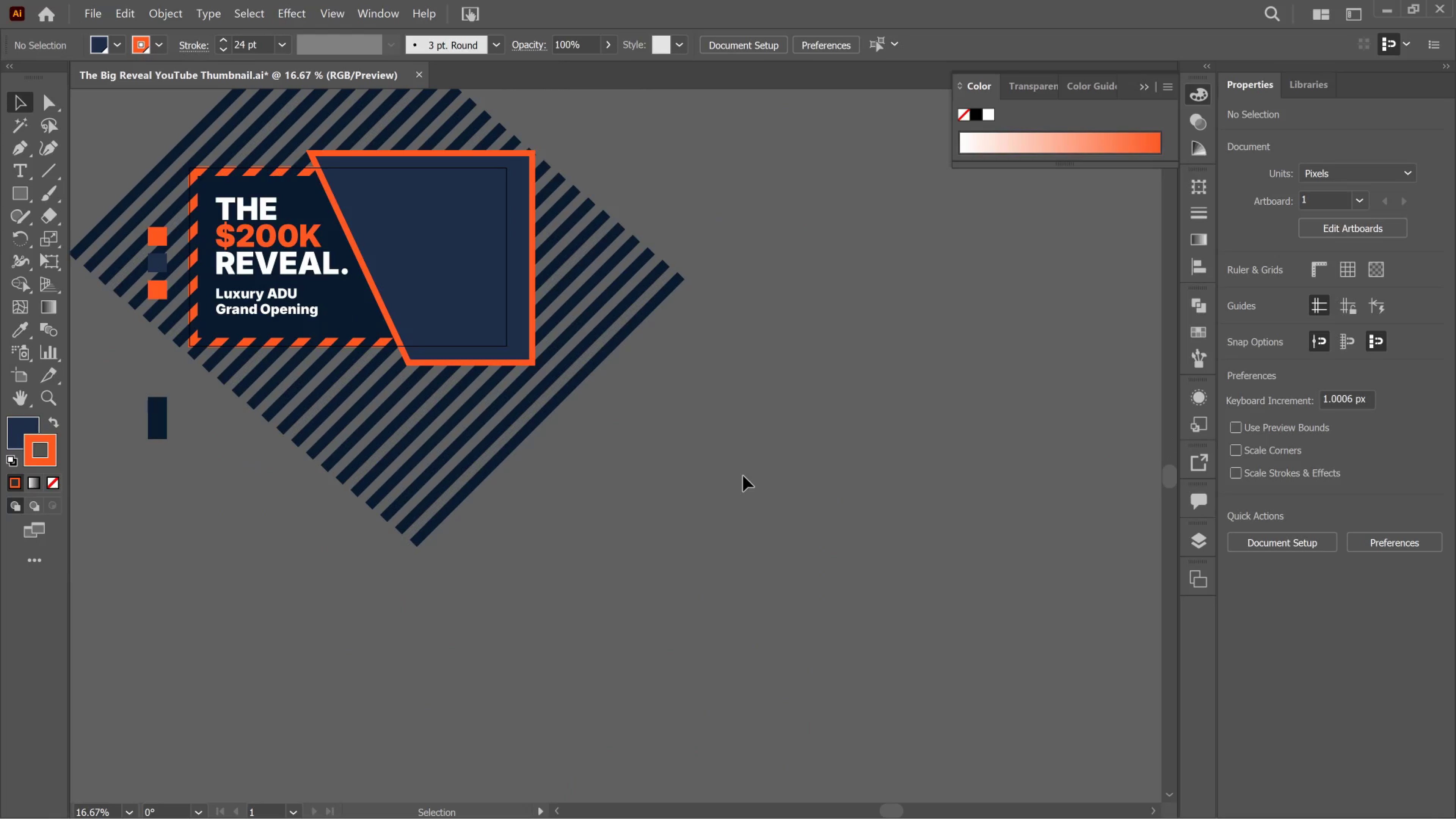 
wait(13.81)
 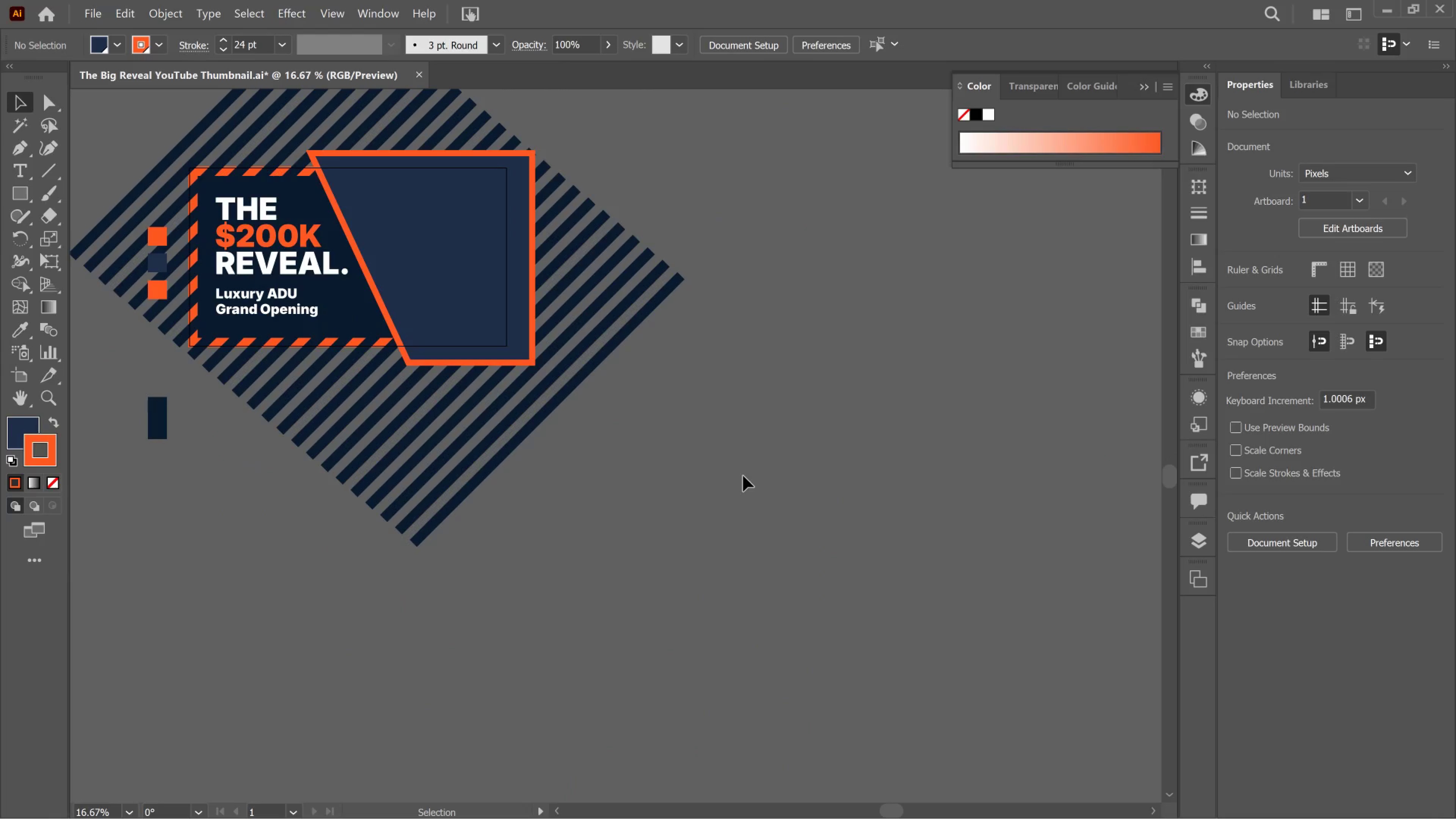 
key(Alt+Tab)